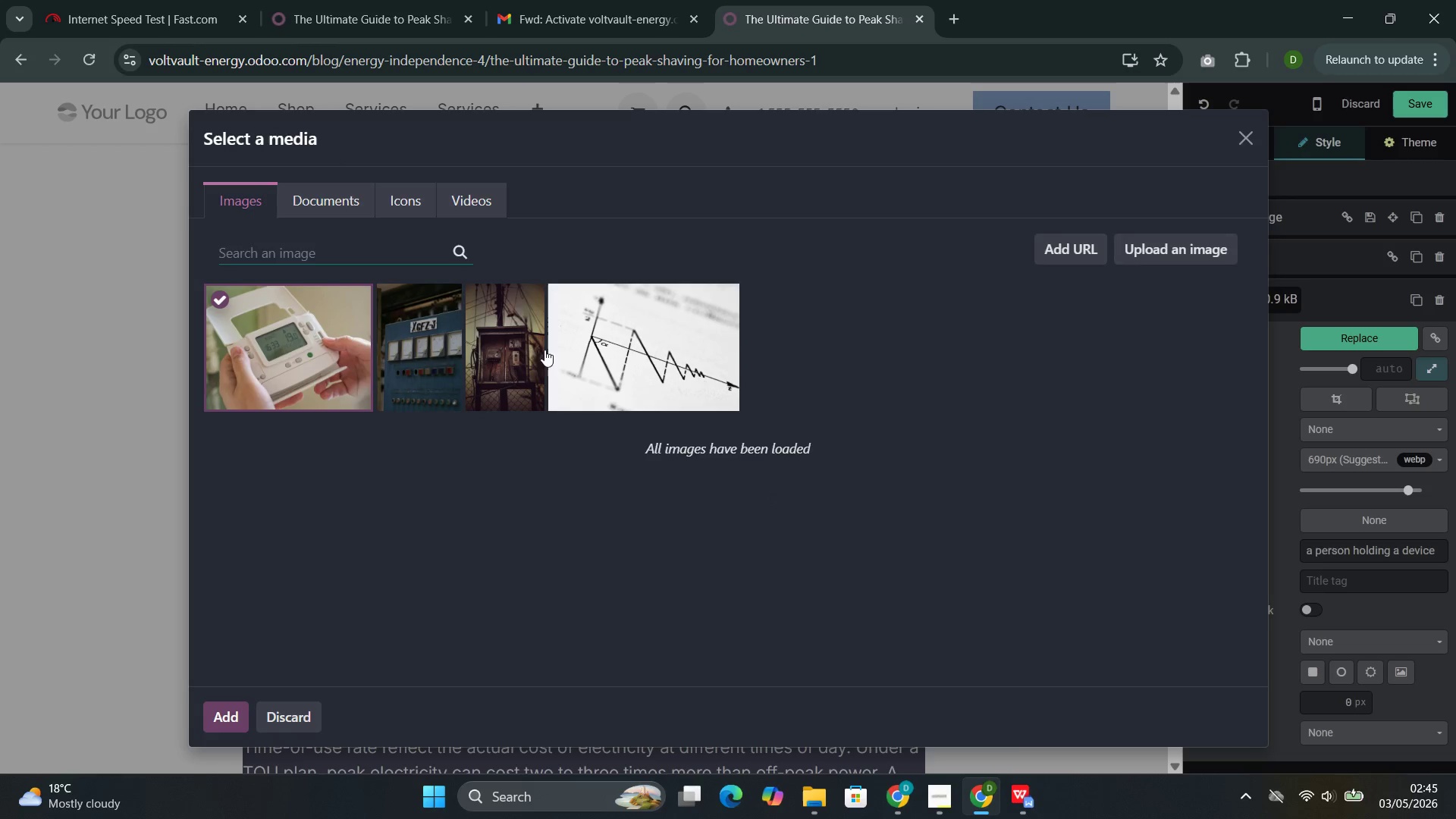 
left_click([293, 240])
 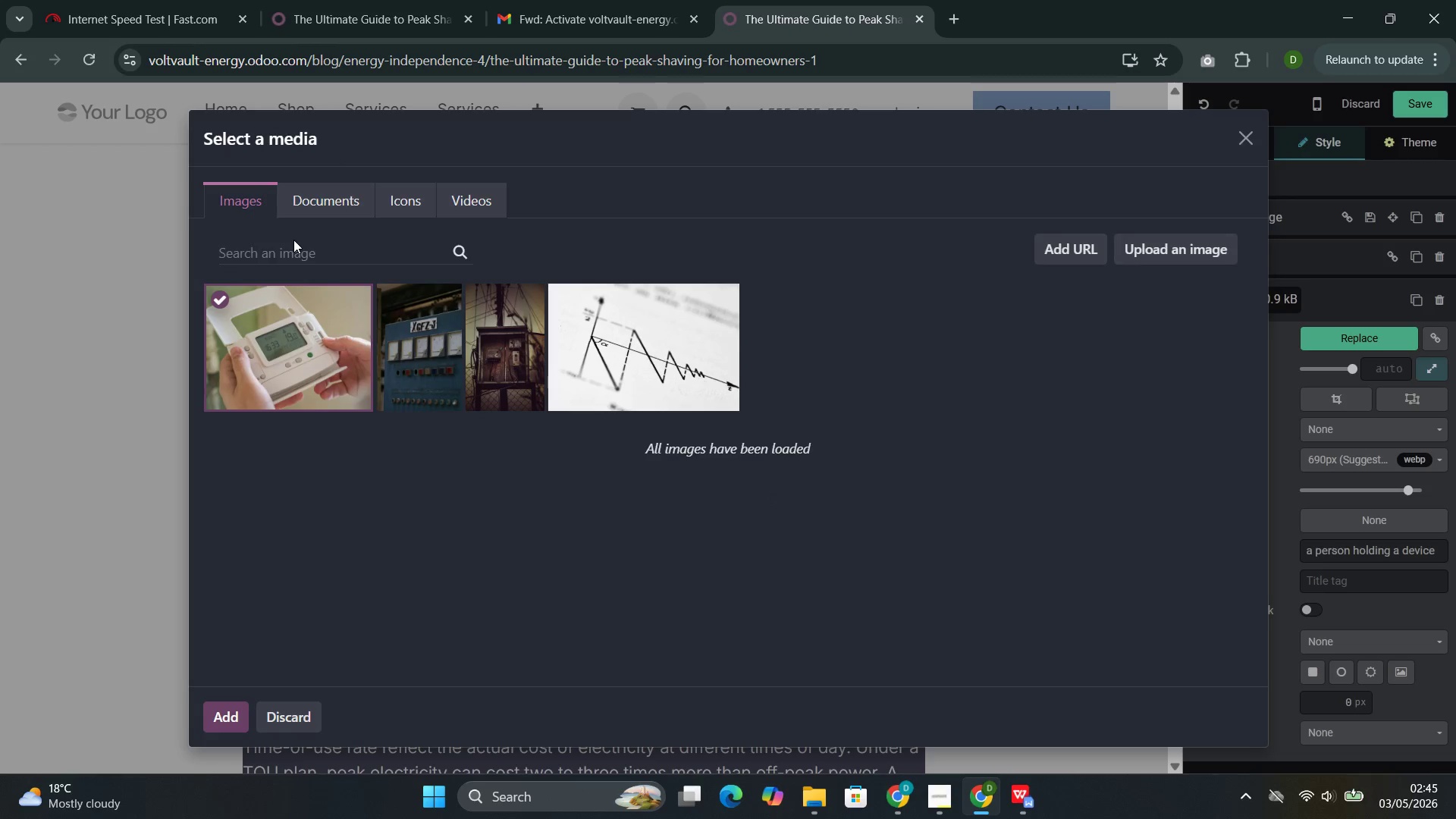 
wait(7.05)
 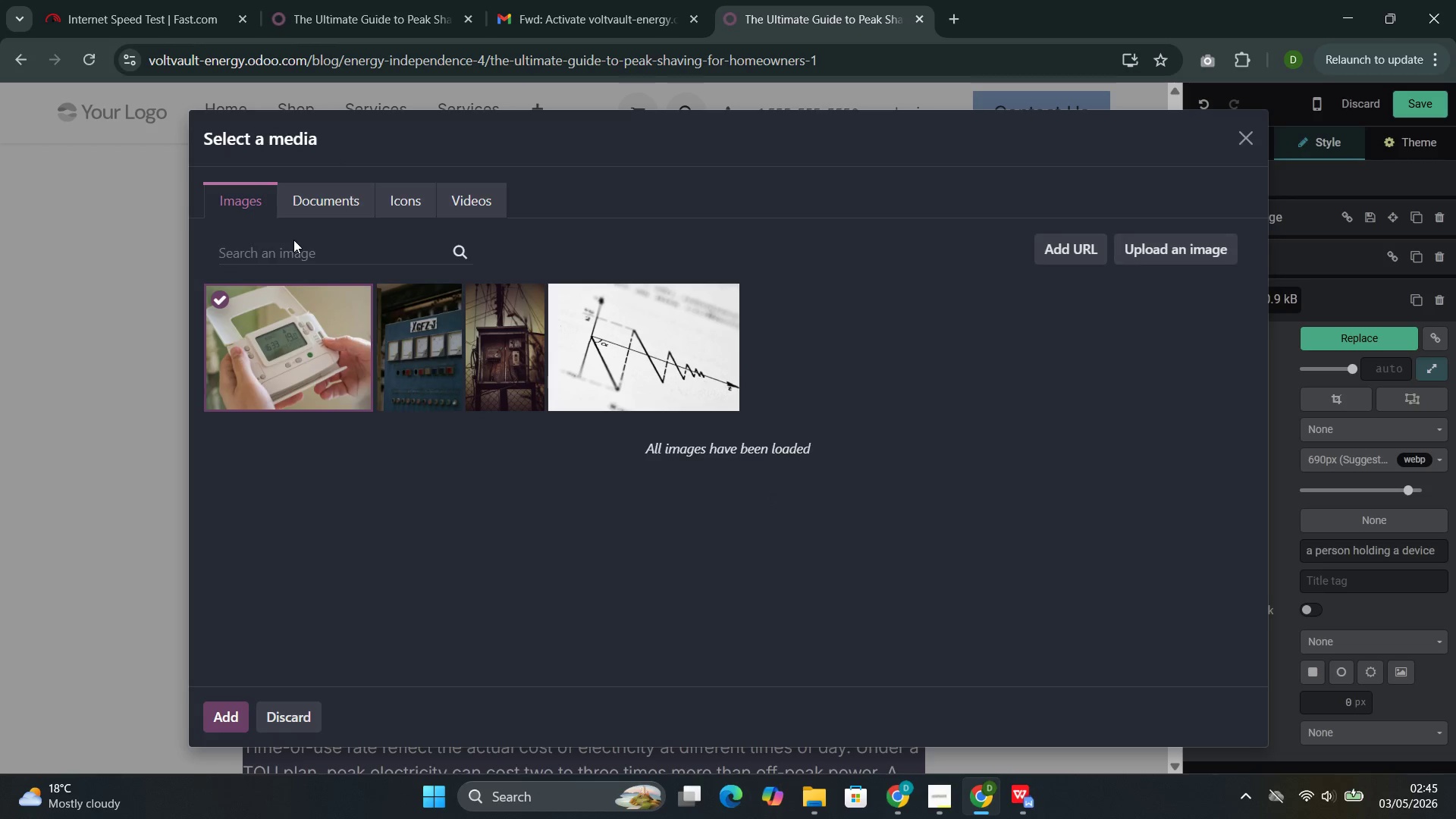 
type(smartpho)
 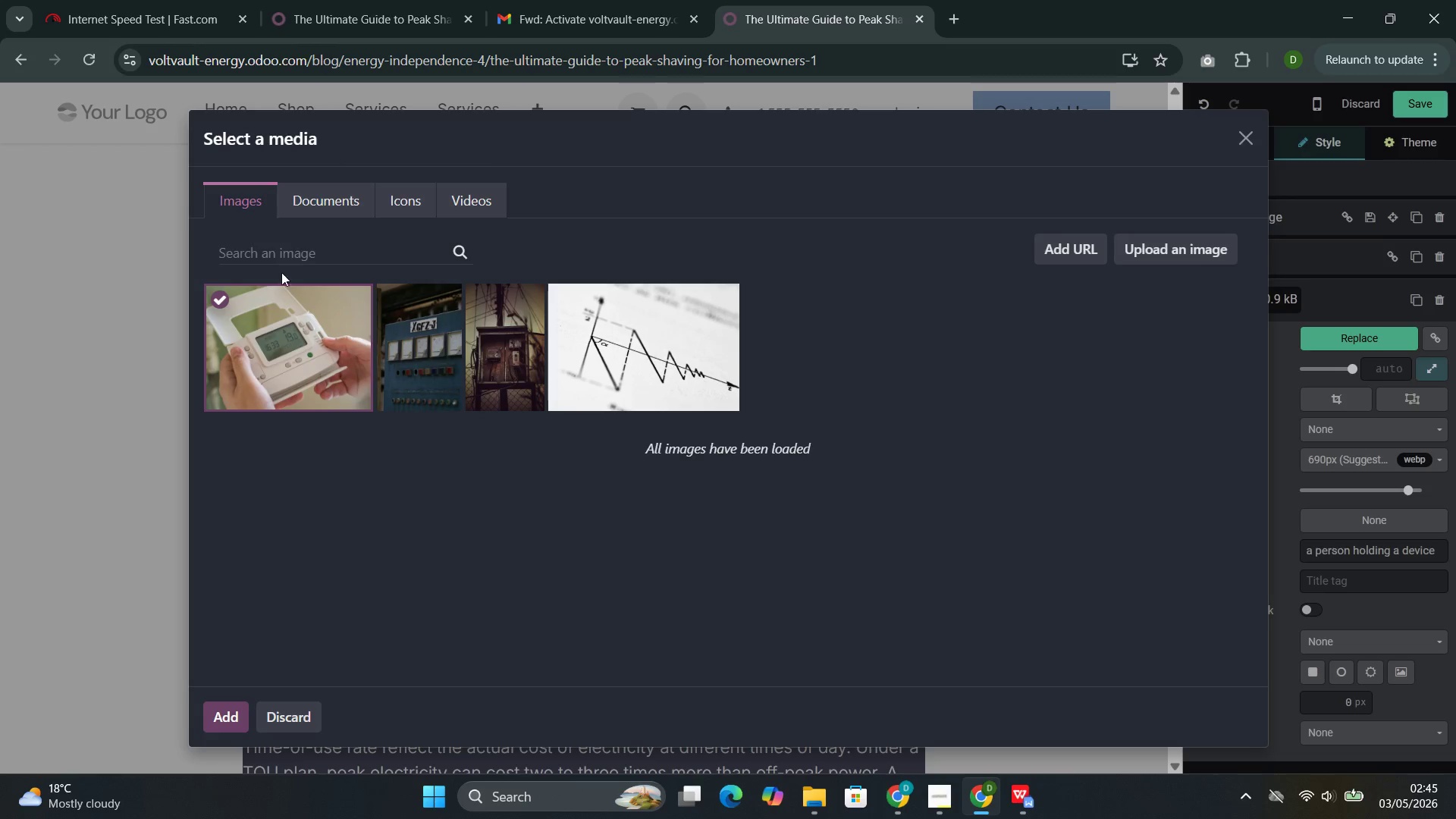 
left_click([293, 252])
 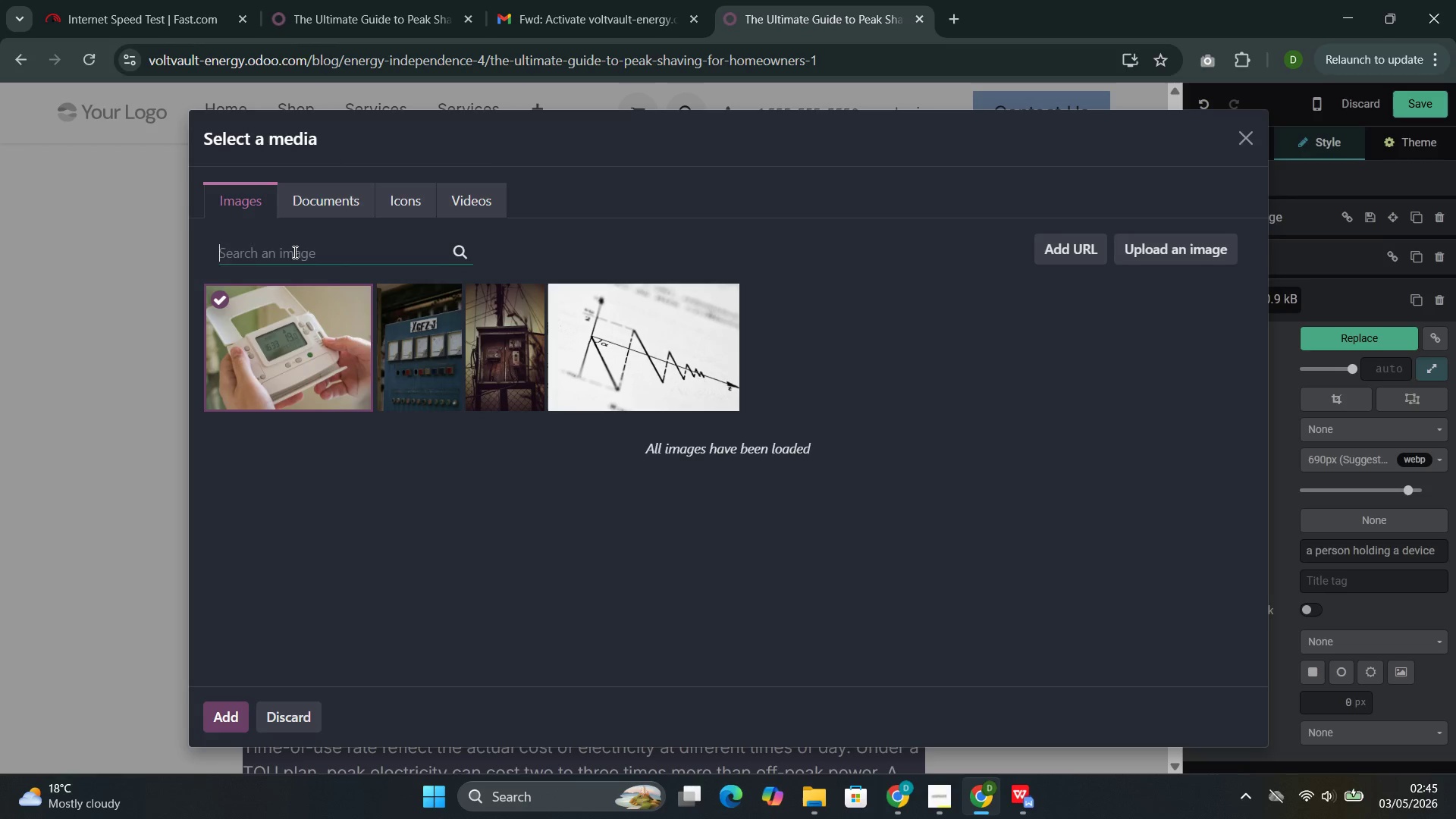 
type(smartho)
key(Backspace)
key(Backspace)
type(phone )
 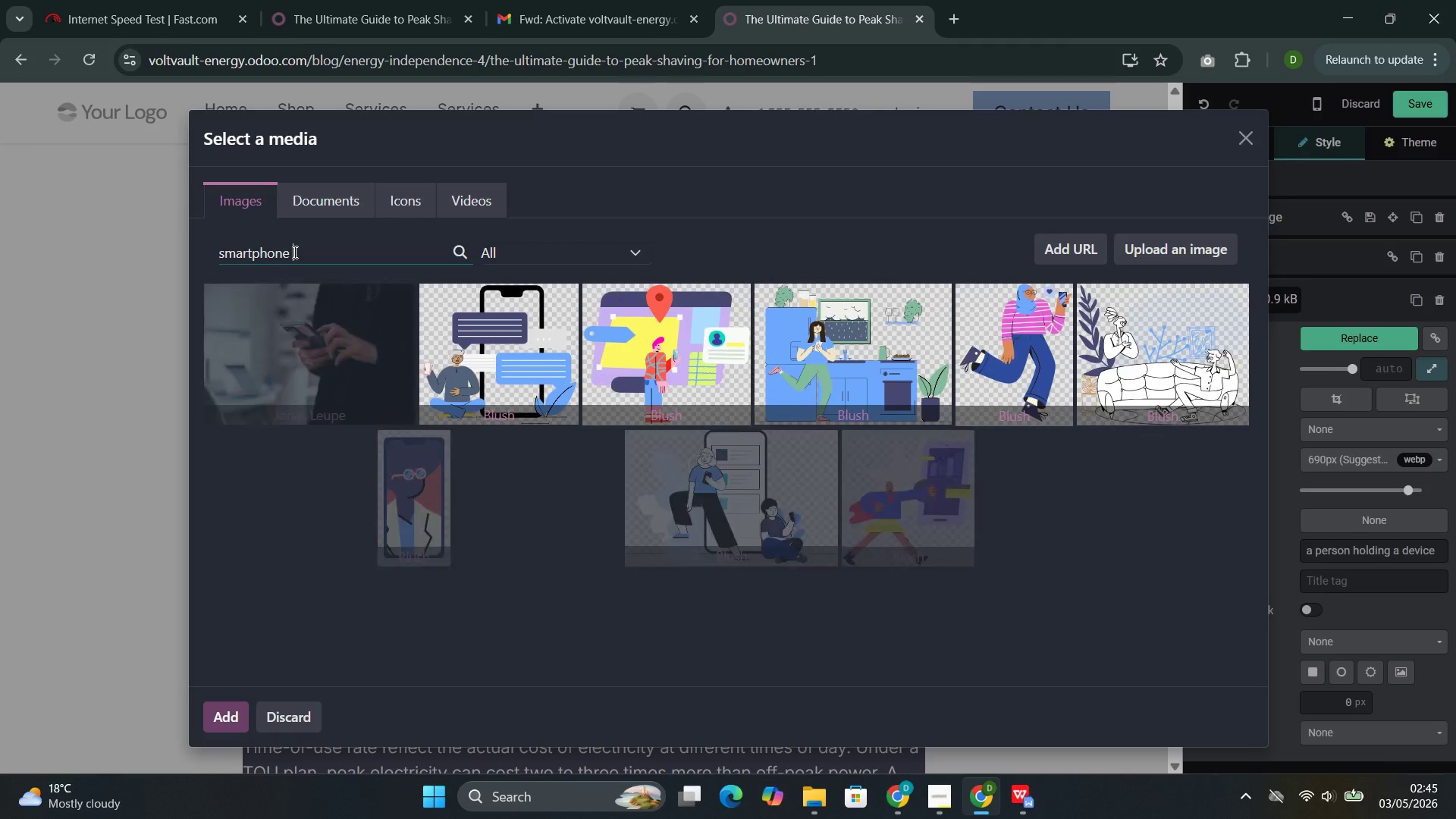 
wait(6.14)
 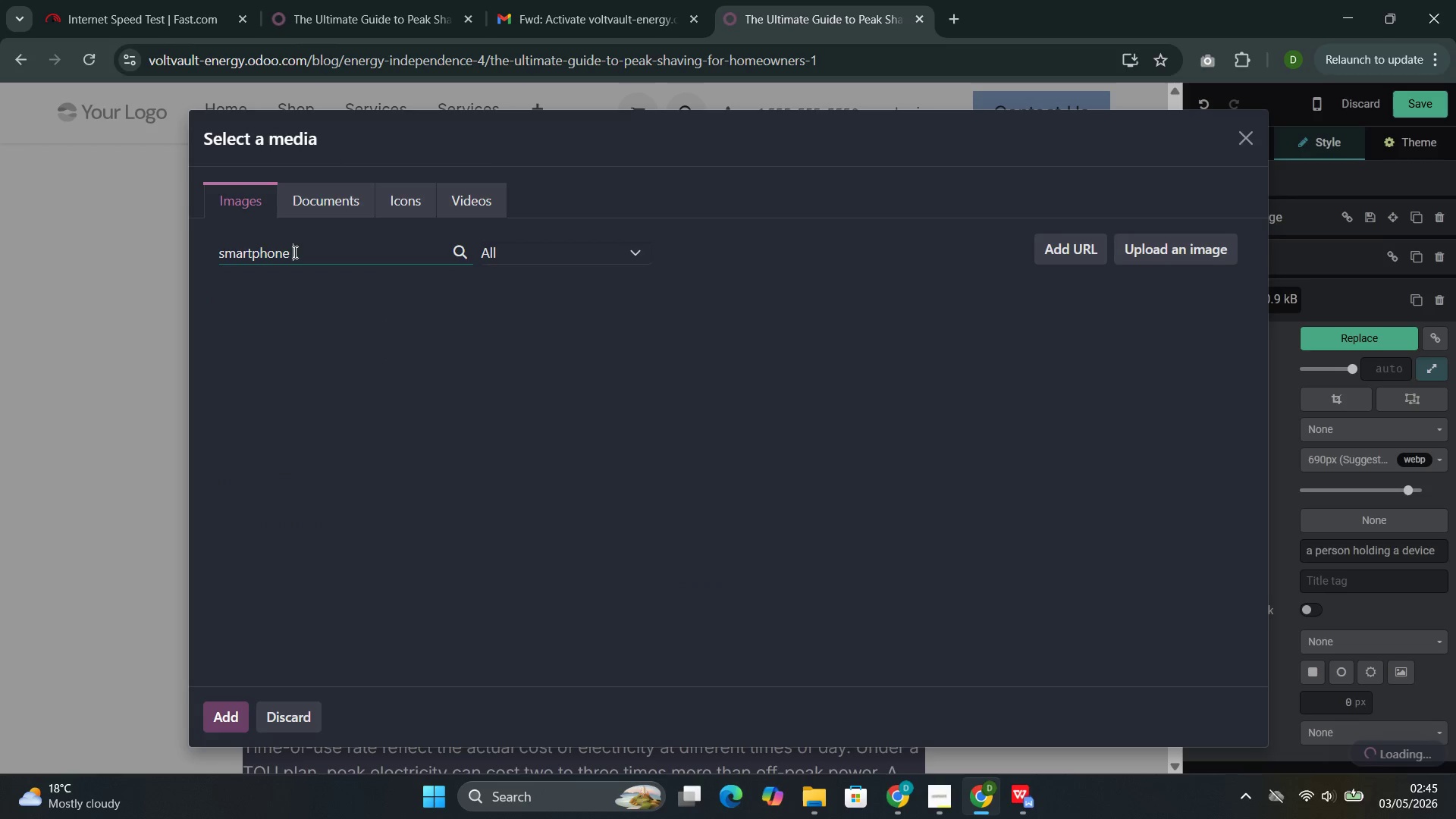 
type(screen showing )
 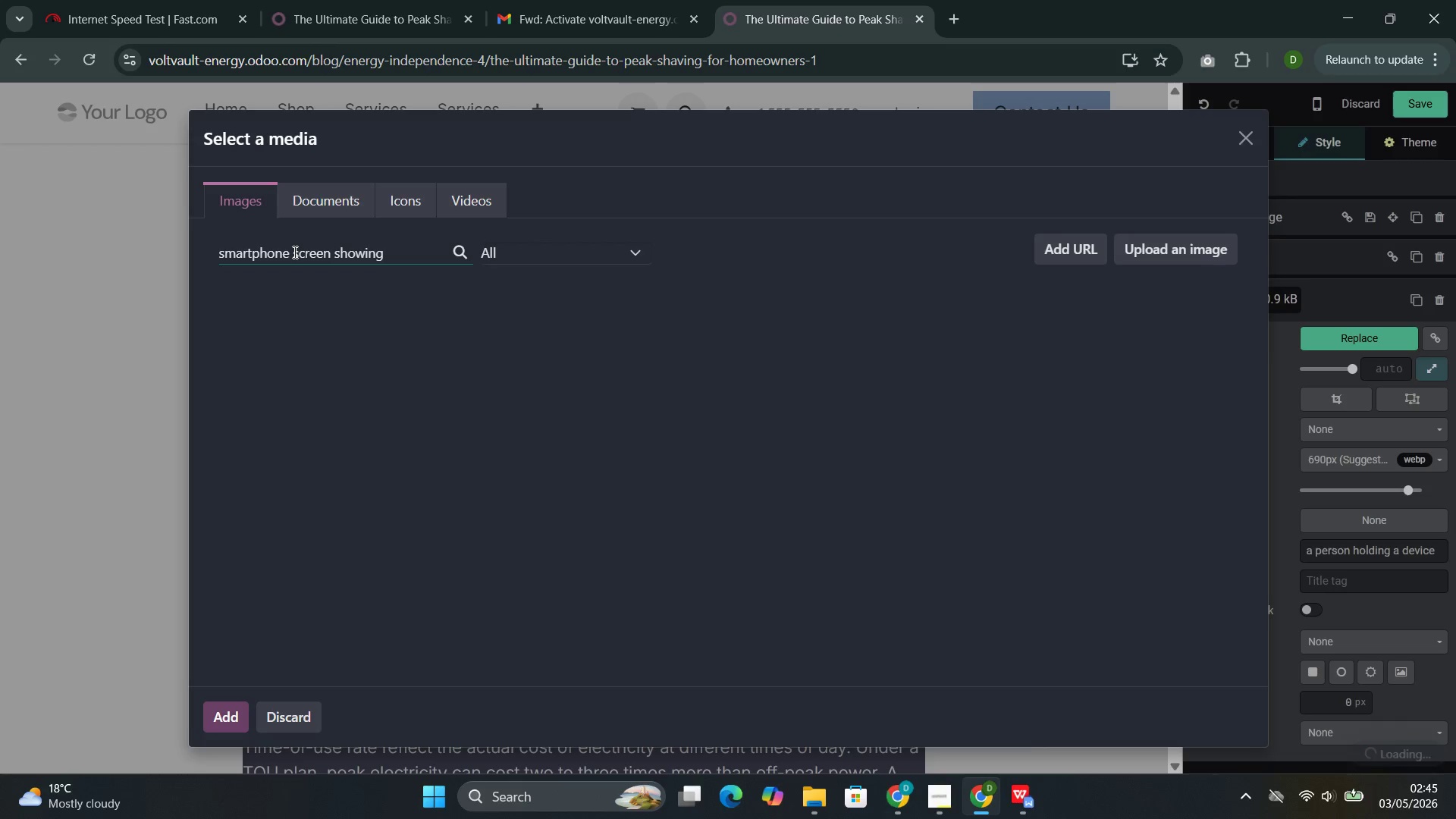 
type(battery)
 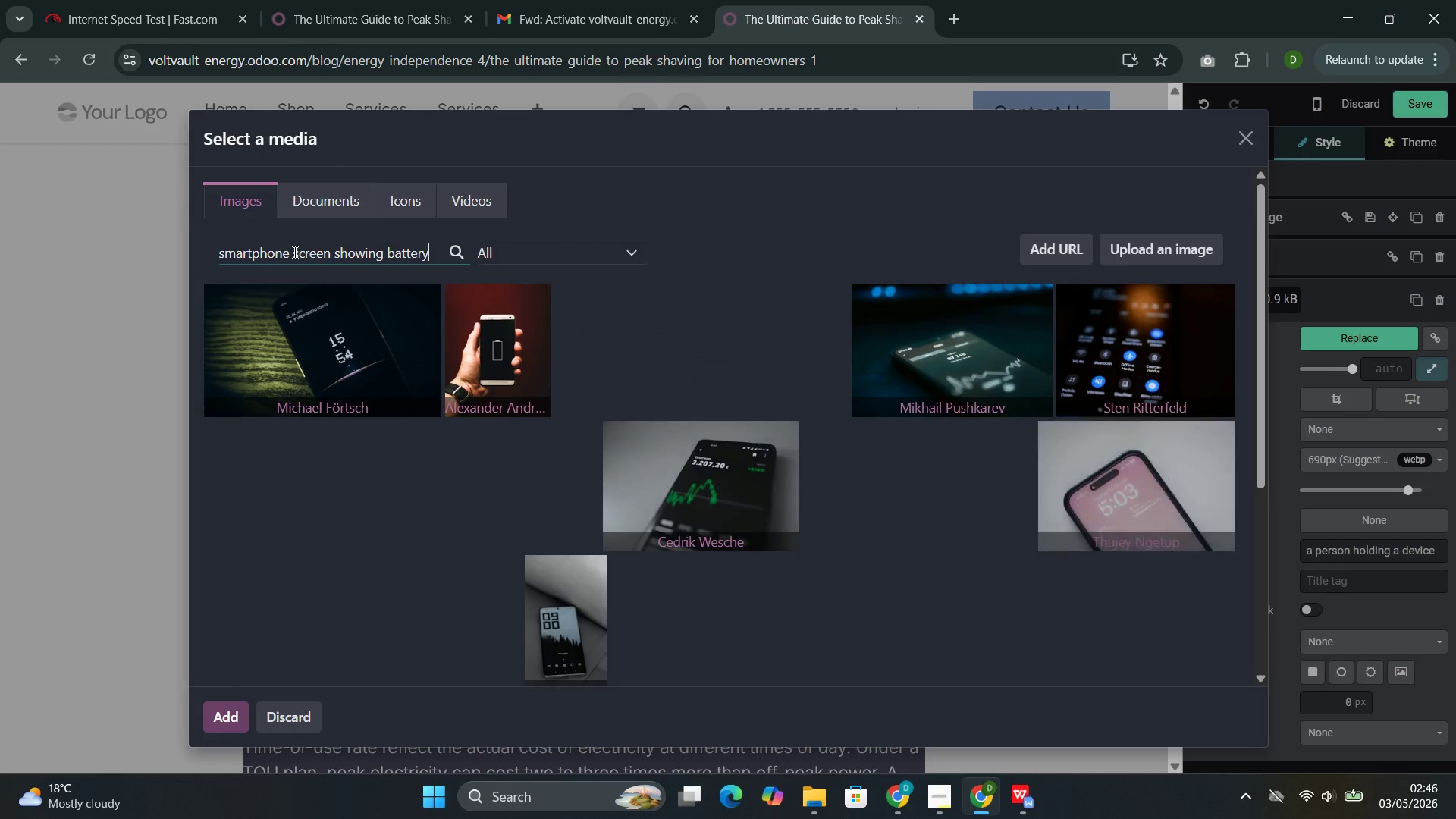 
wait(10.64)
 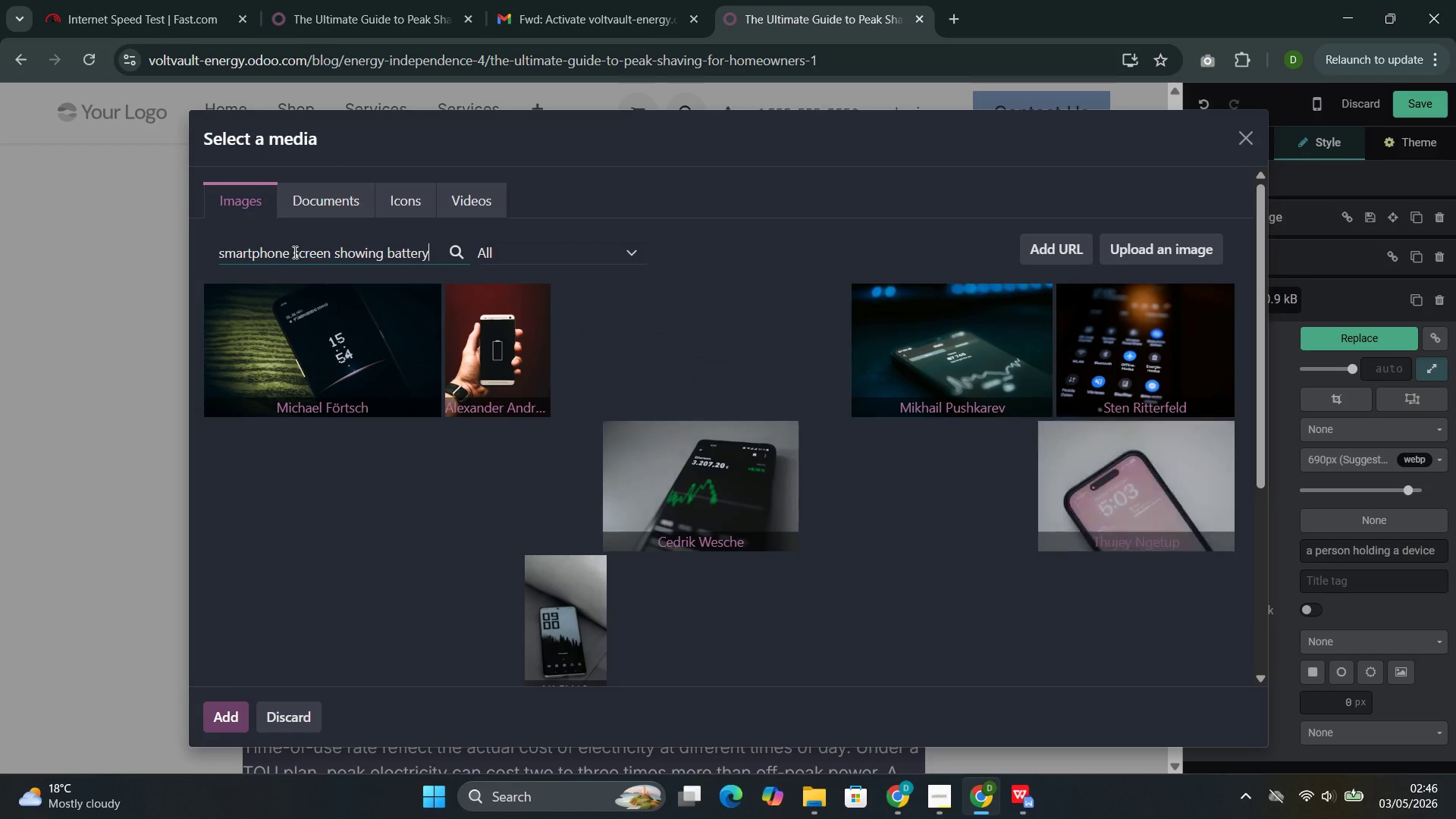 
type( management)
 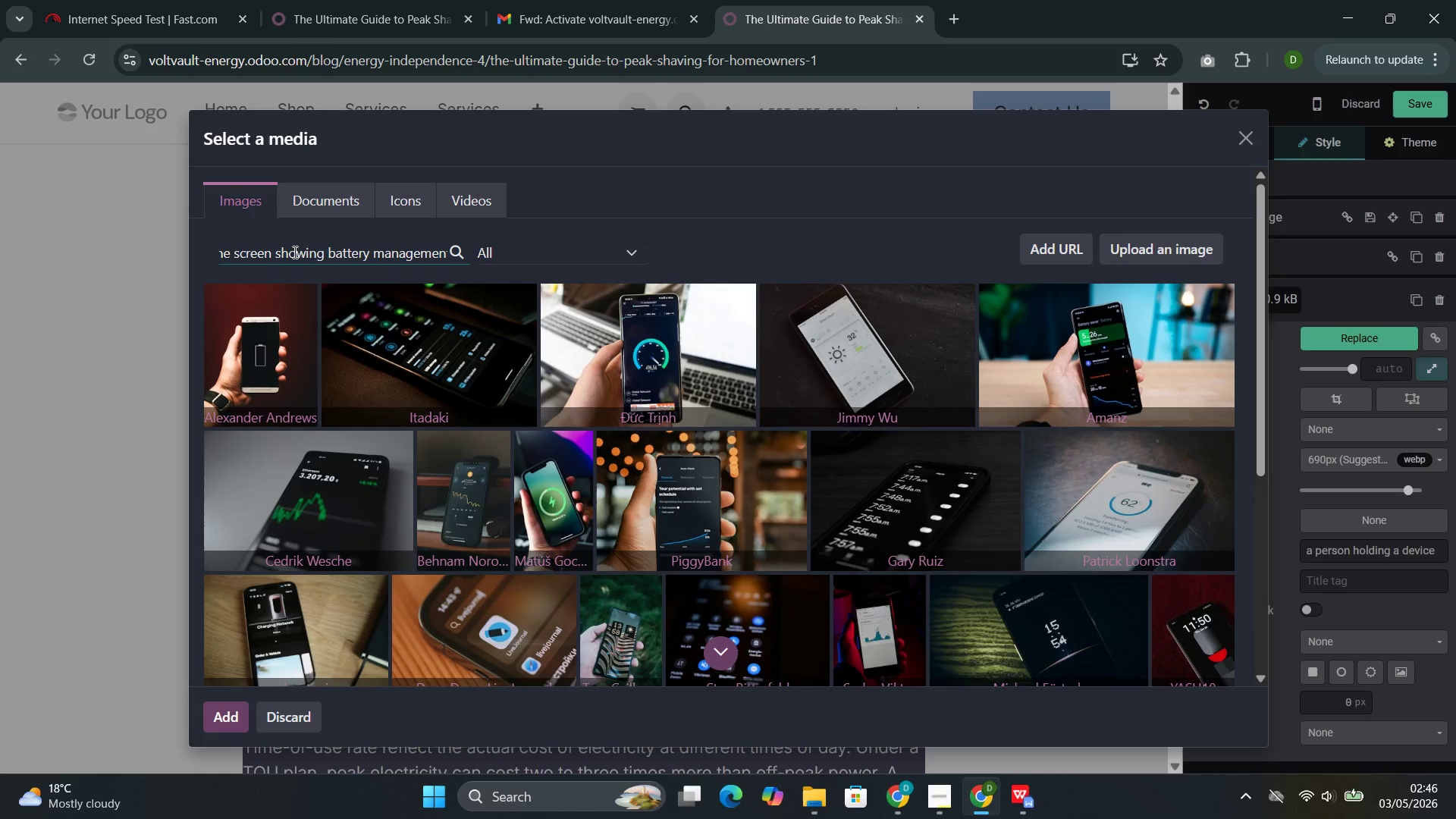 
wait(16.45)
 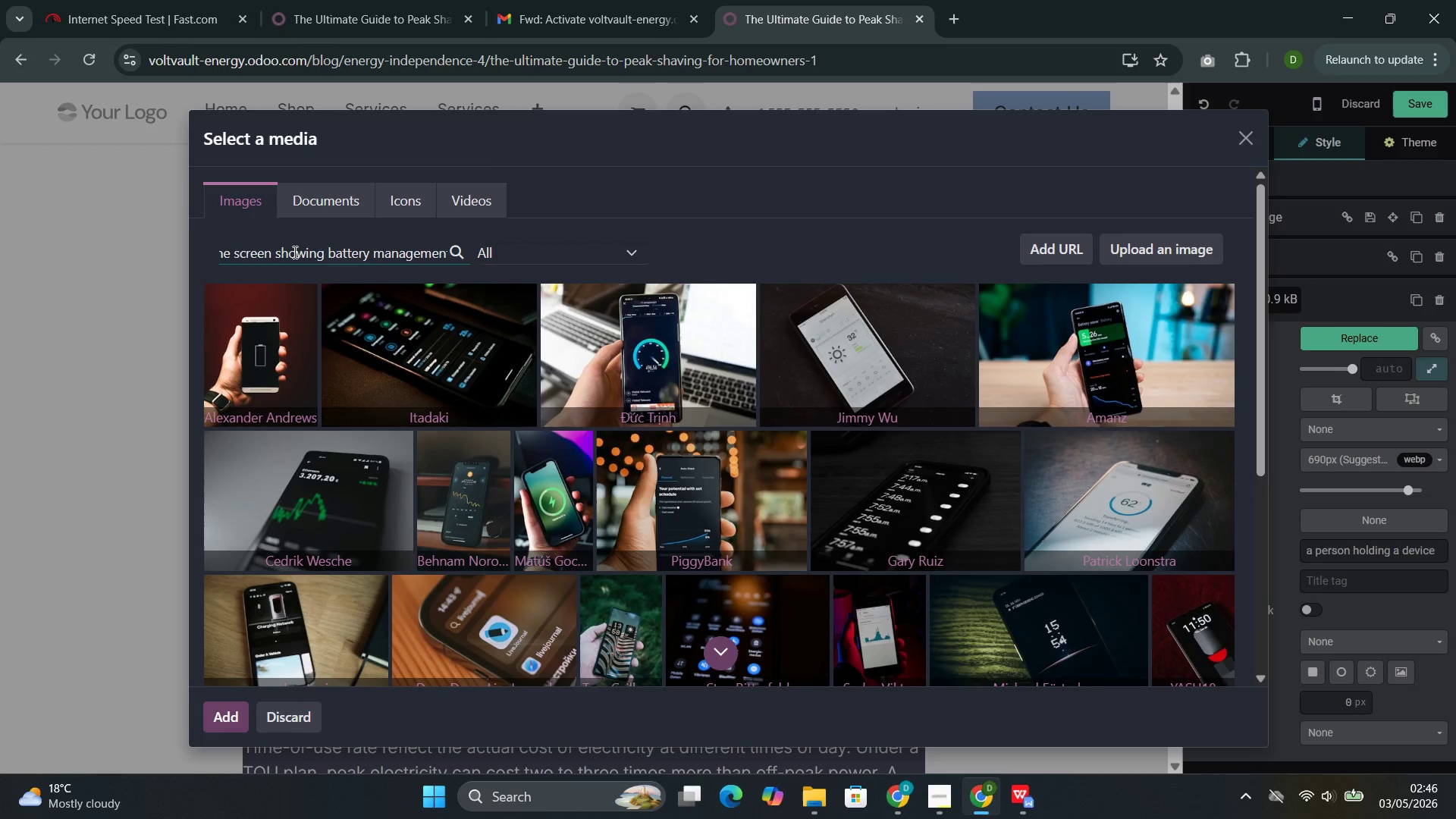 
double_click([358, 252])
 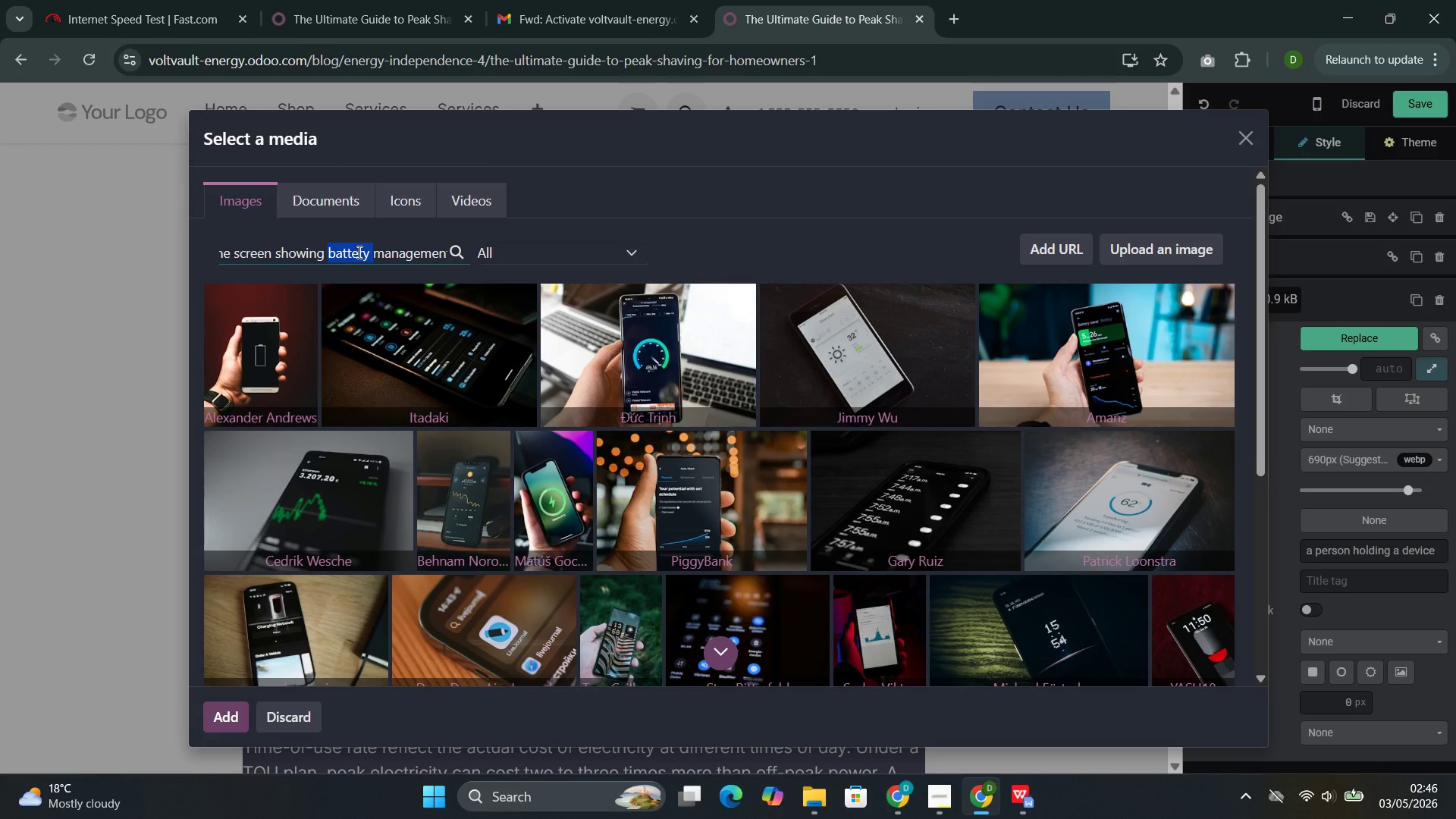 
triple_click([358, 252])
 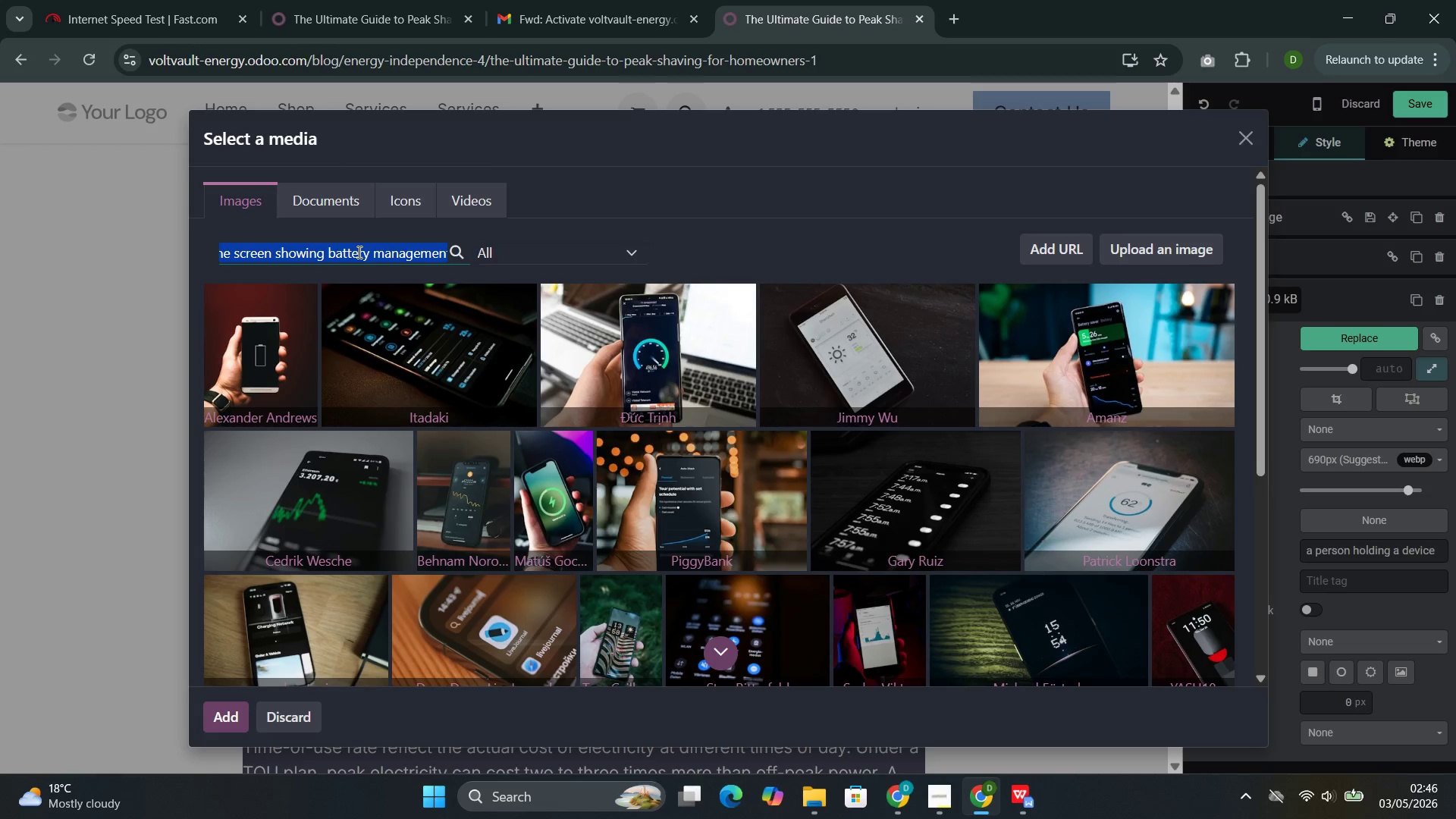 
key(Control+C)
 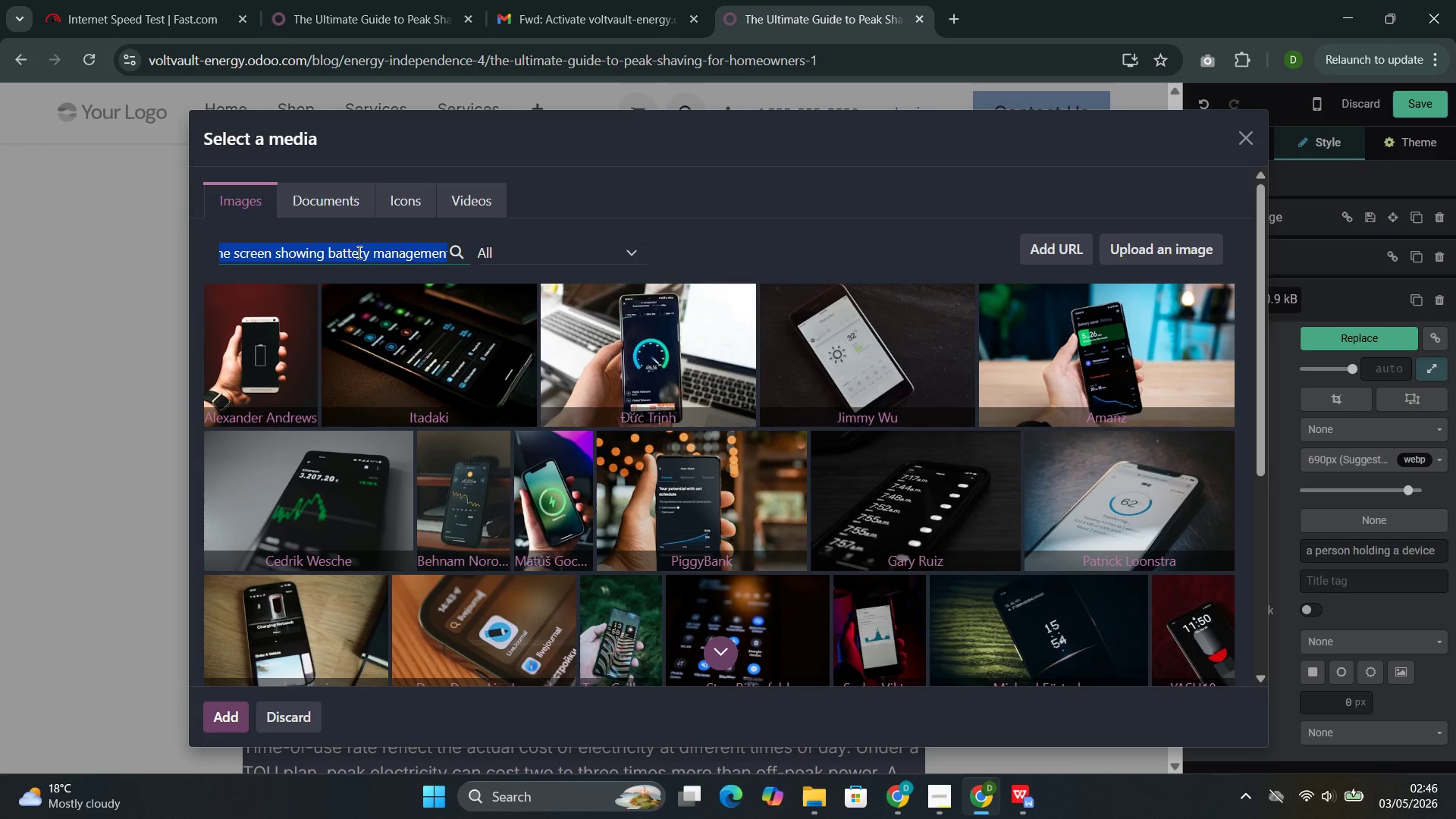 
key(Control+C)
 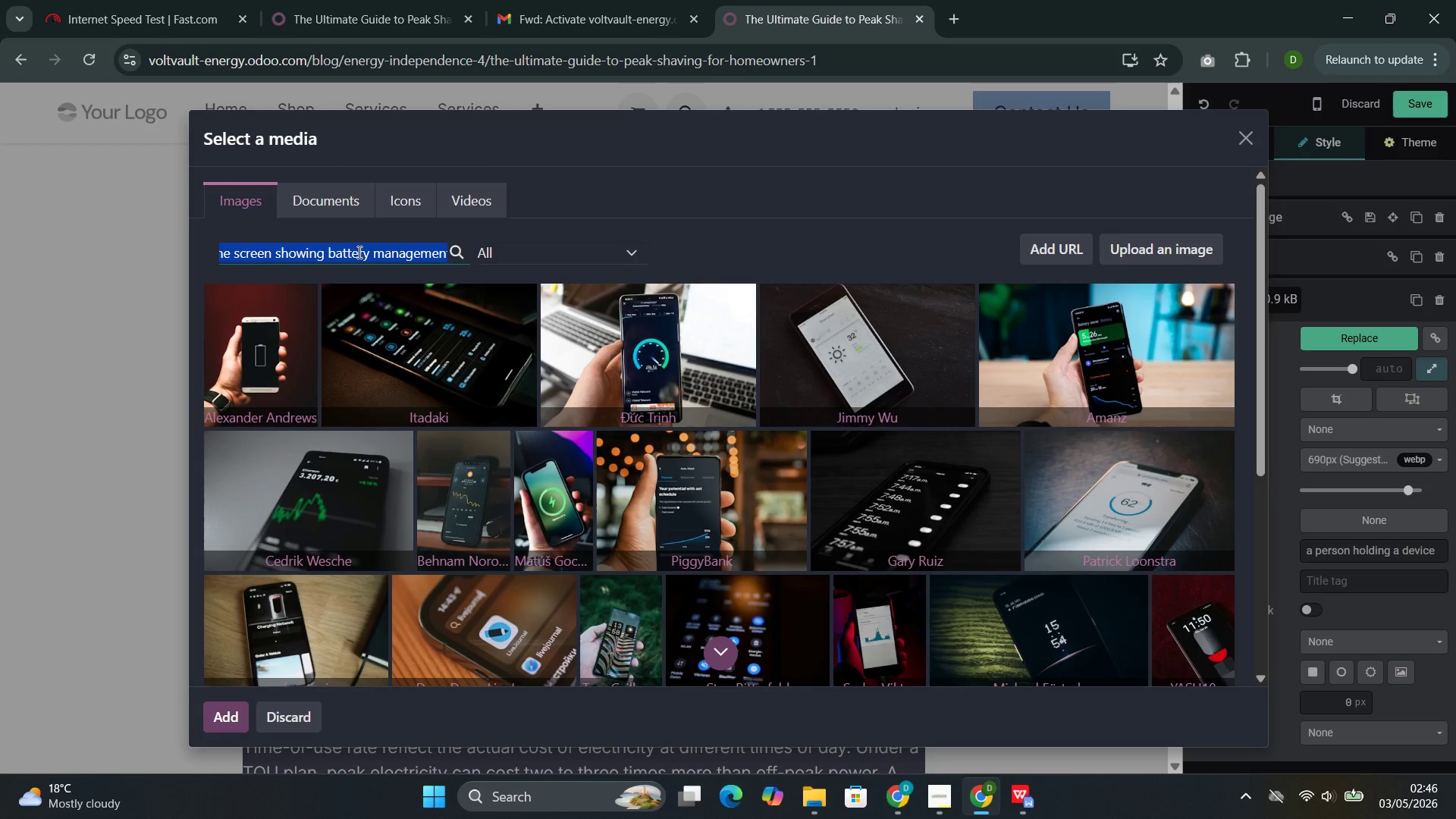 
mouse_move([537, 396])
 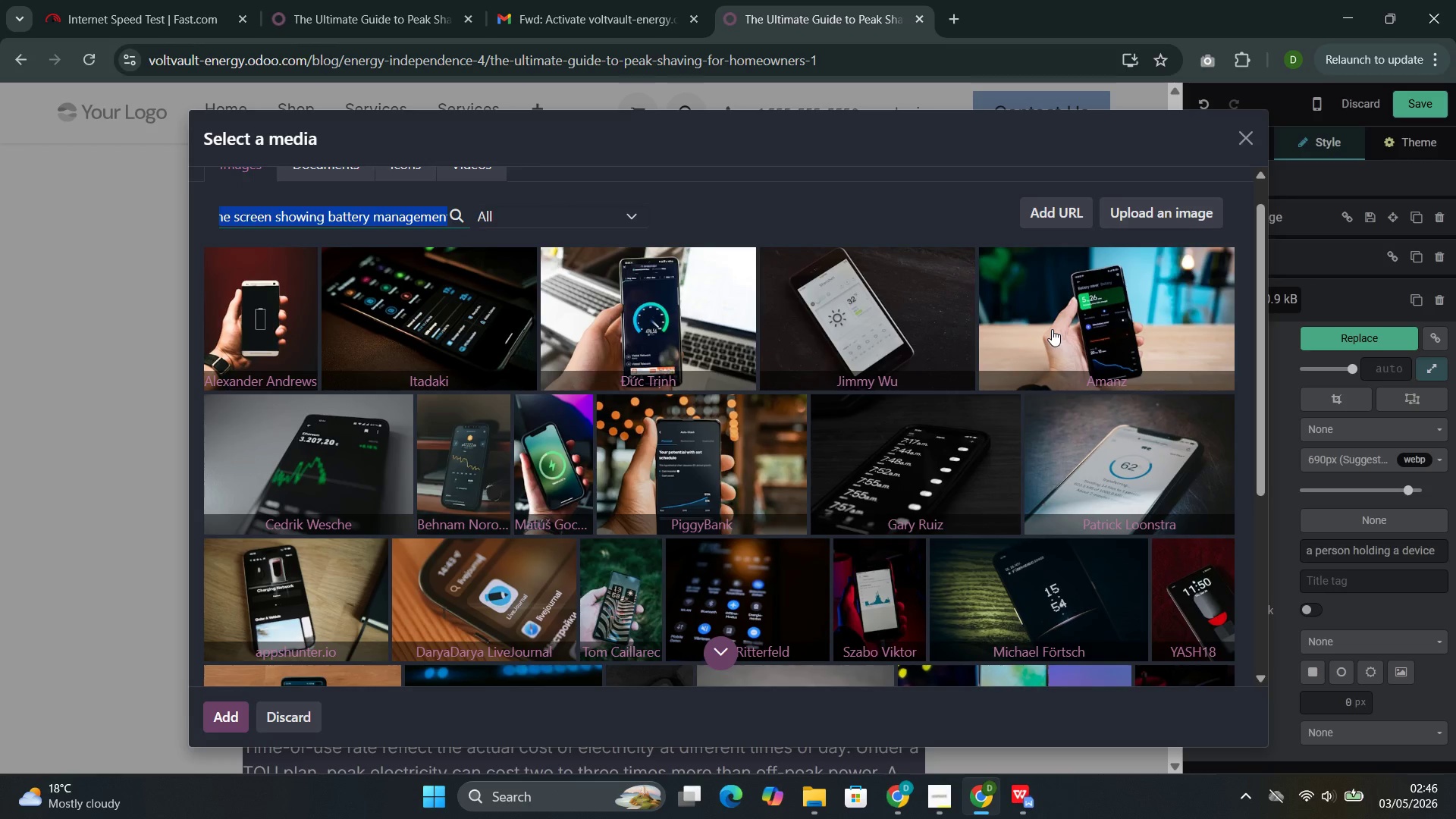 
wait(7.75)
 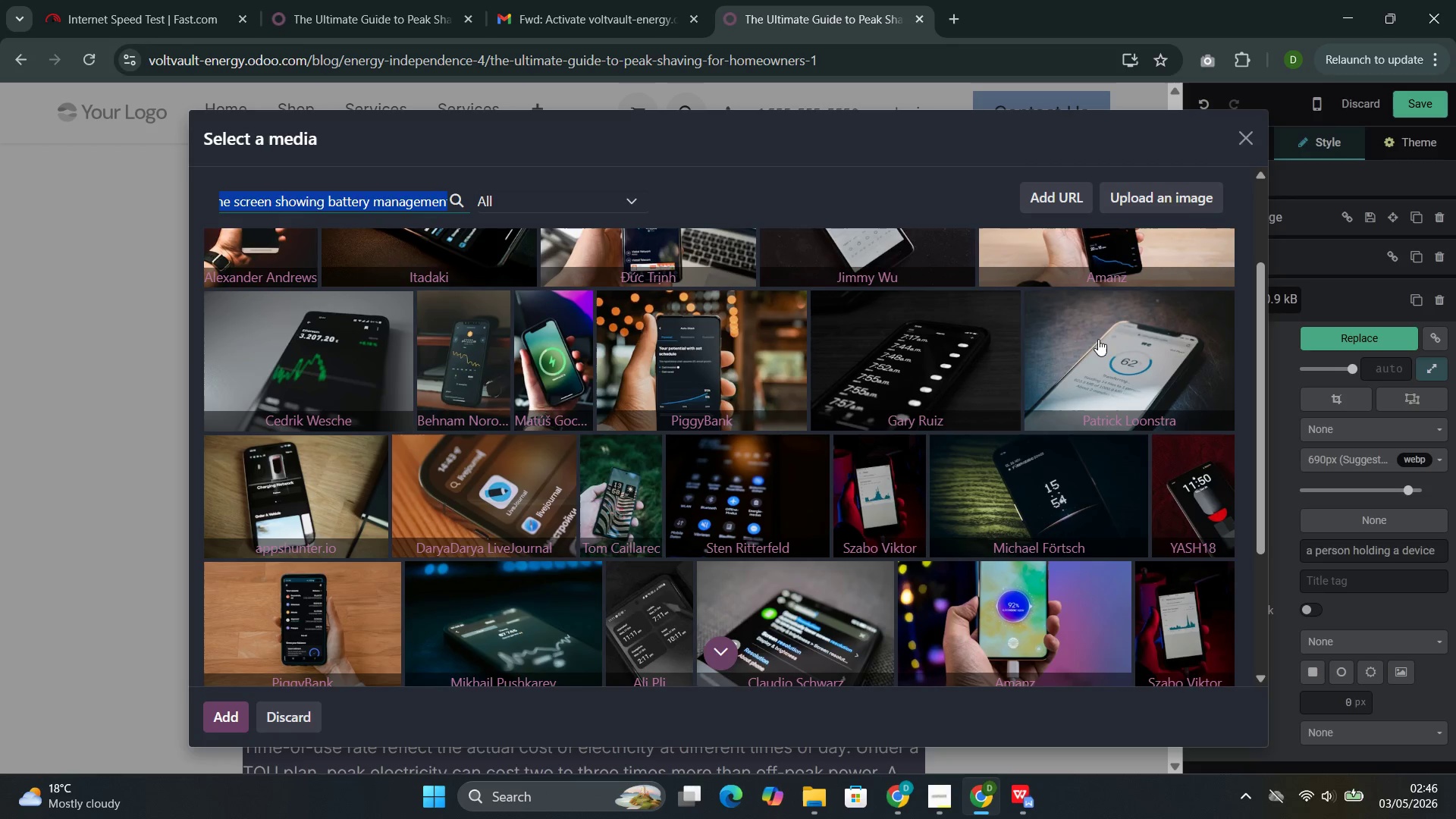 
left_click([487, 439])
 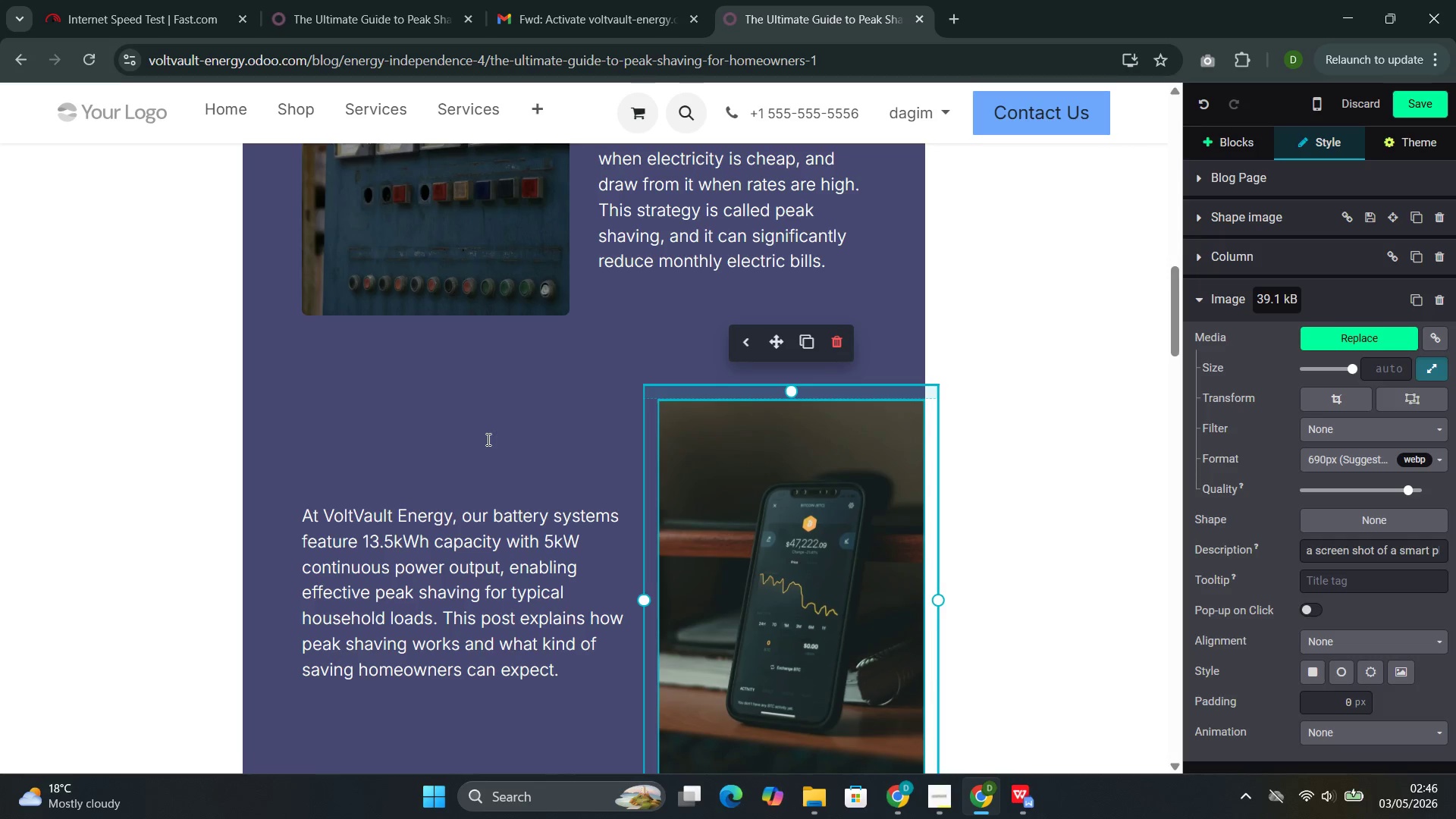 
wait(12.58)
 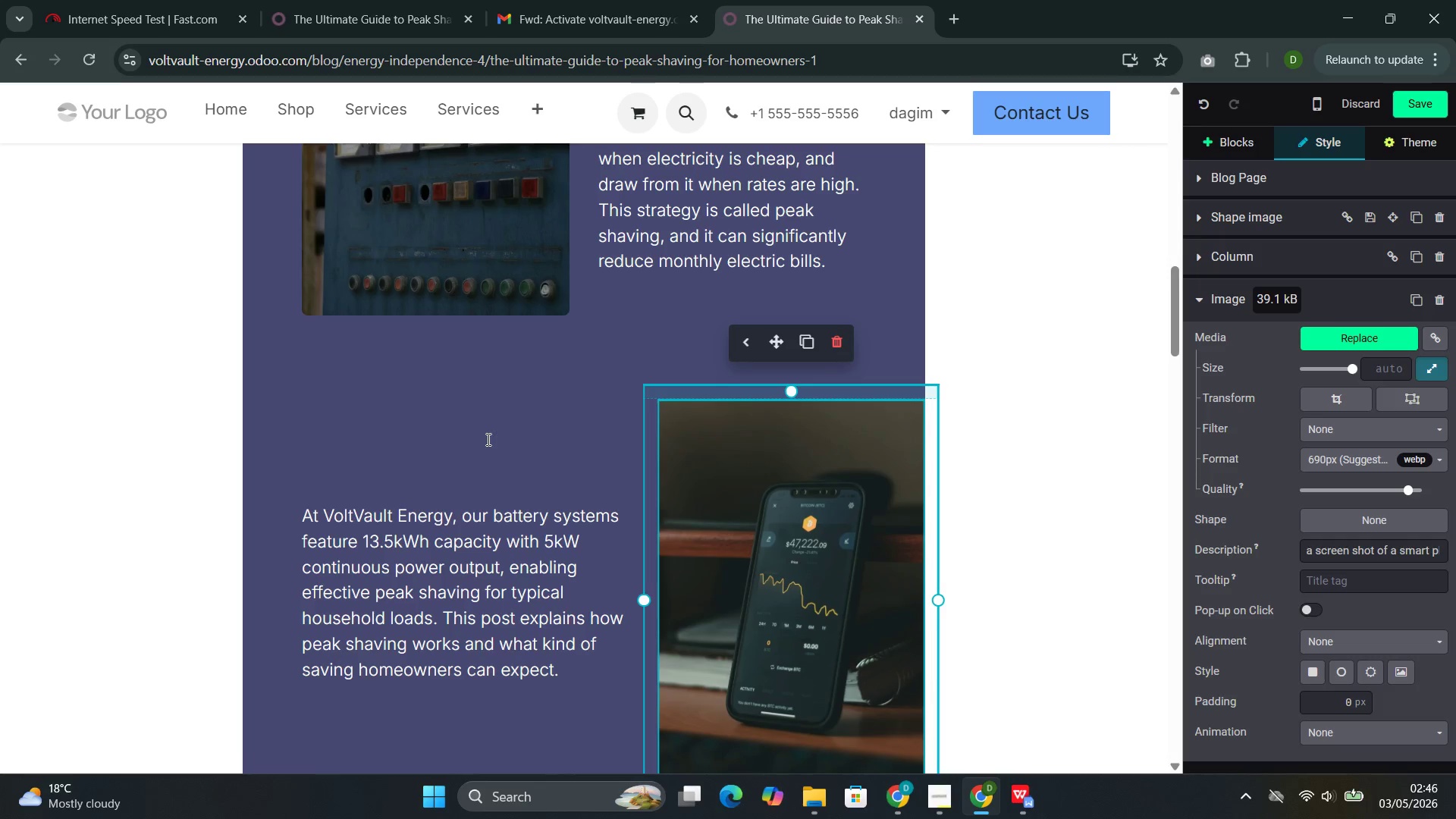 
double_click([369, 358])
 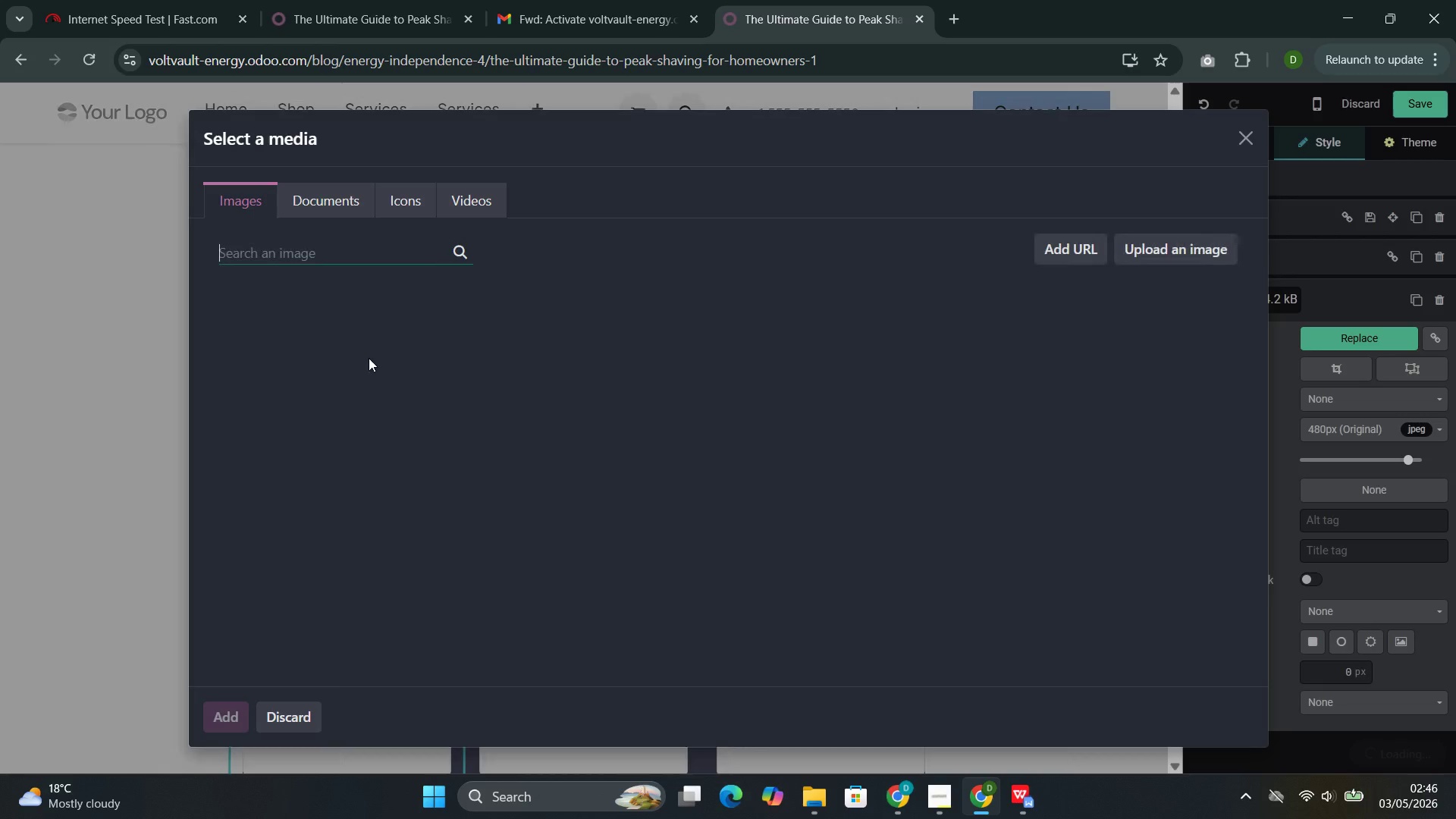 
key(Control+V)
 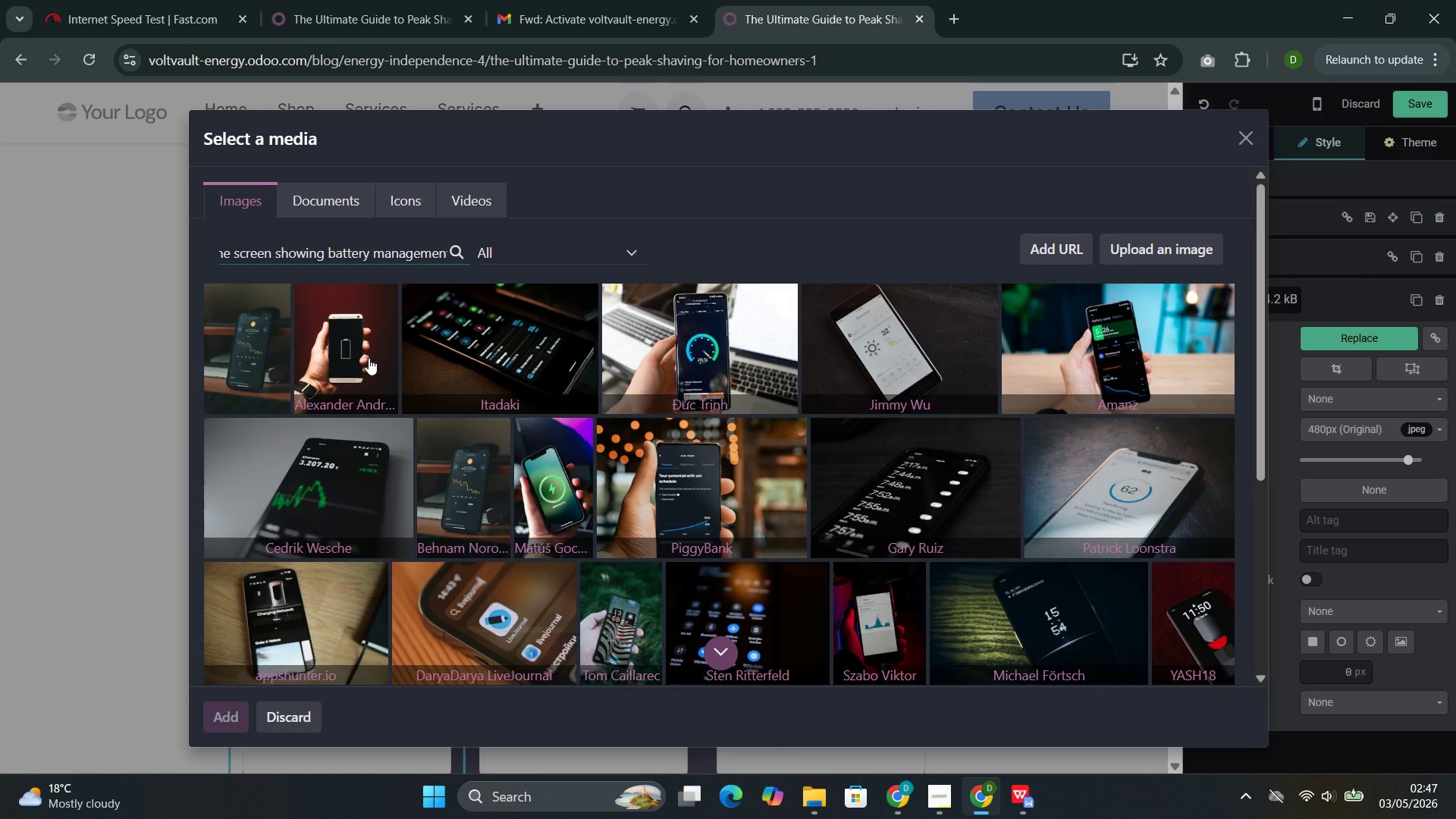 
wait(13.59)
 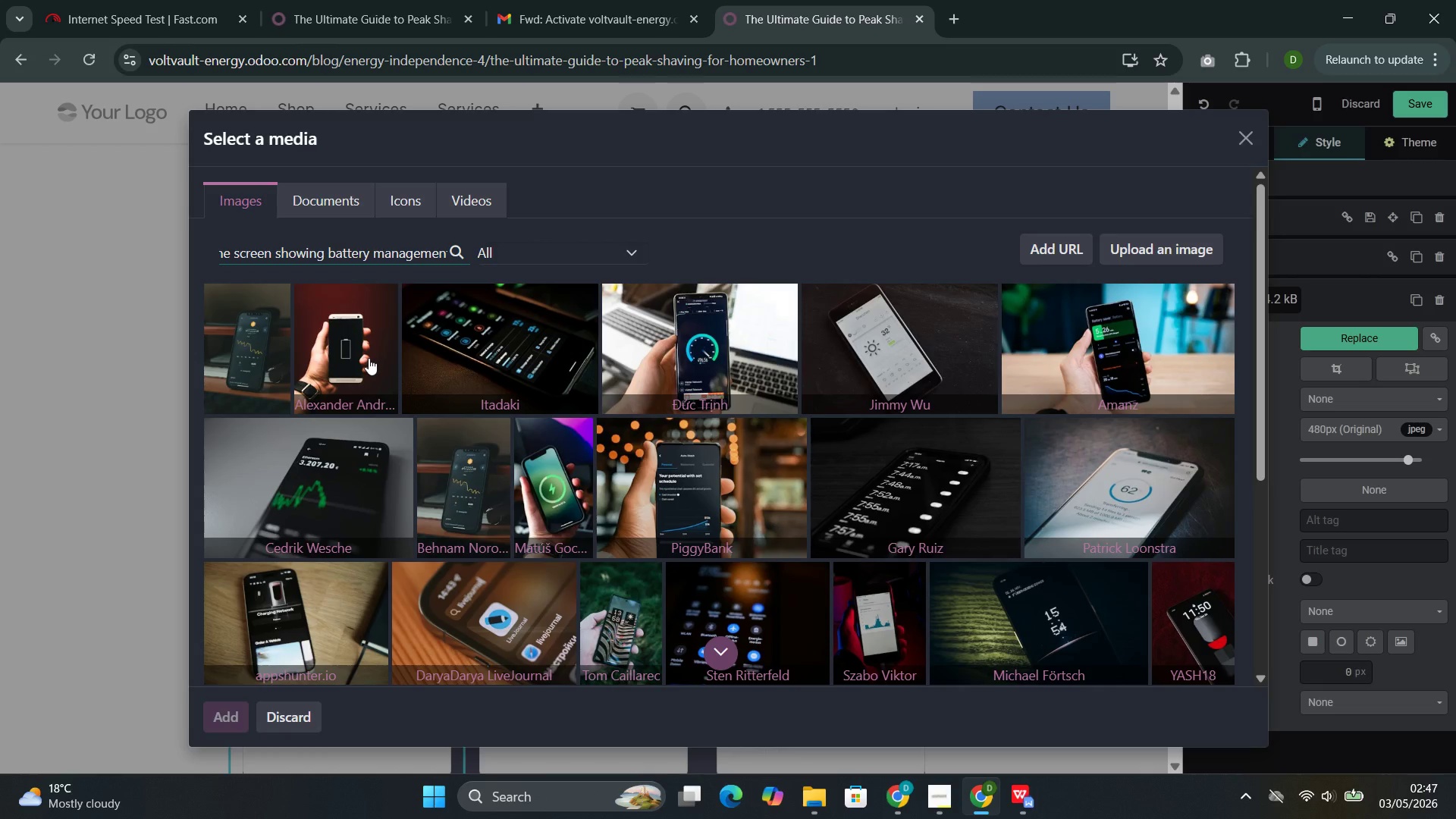 
left_click([1252, 142])
 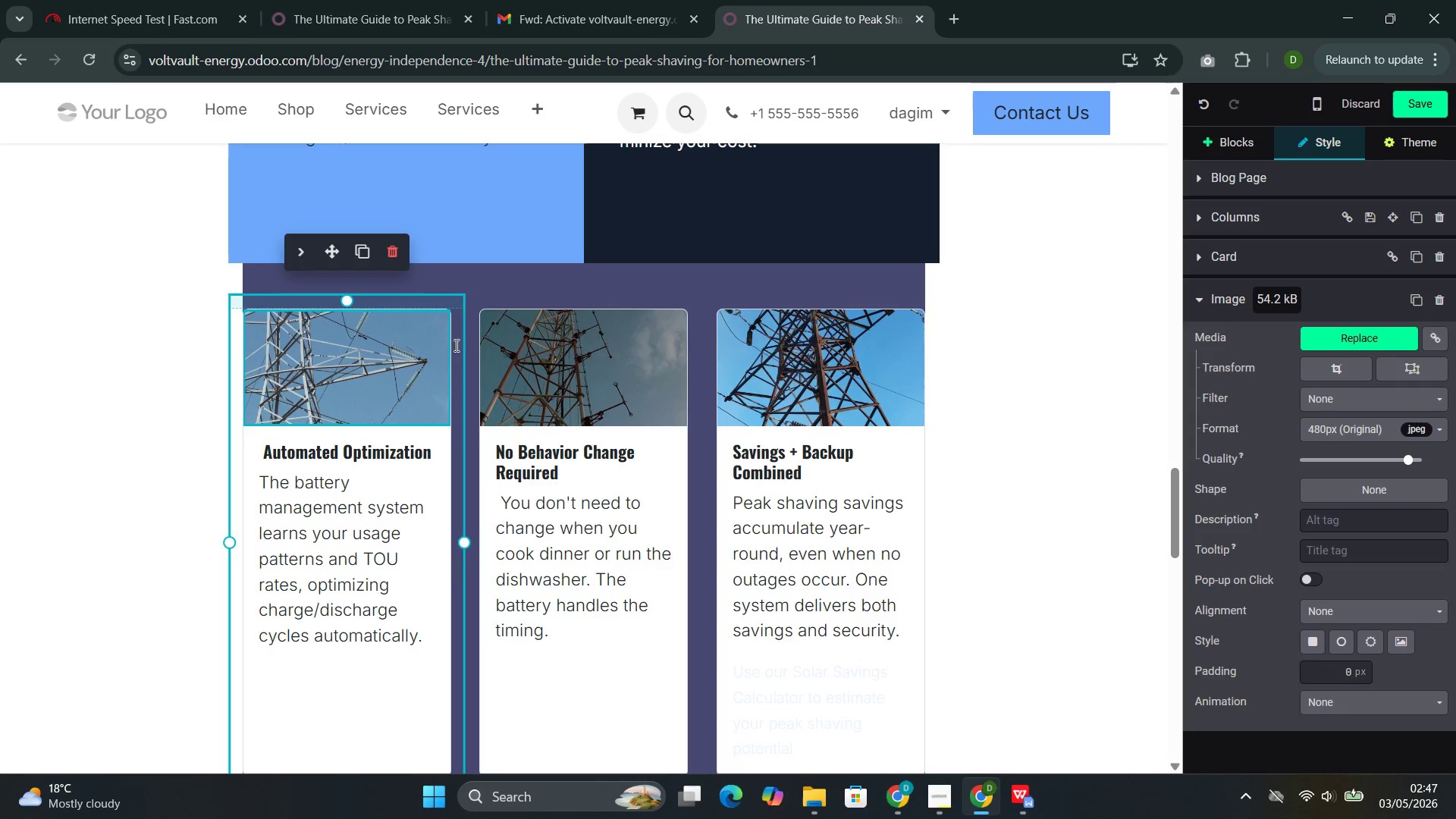 
double_click([344, 381])
 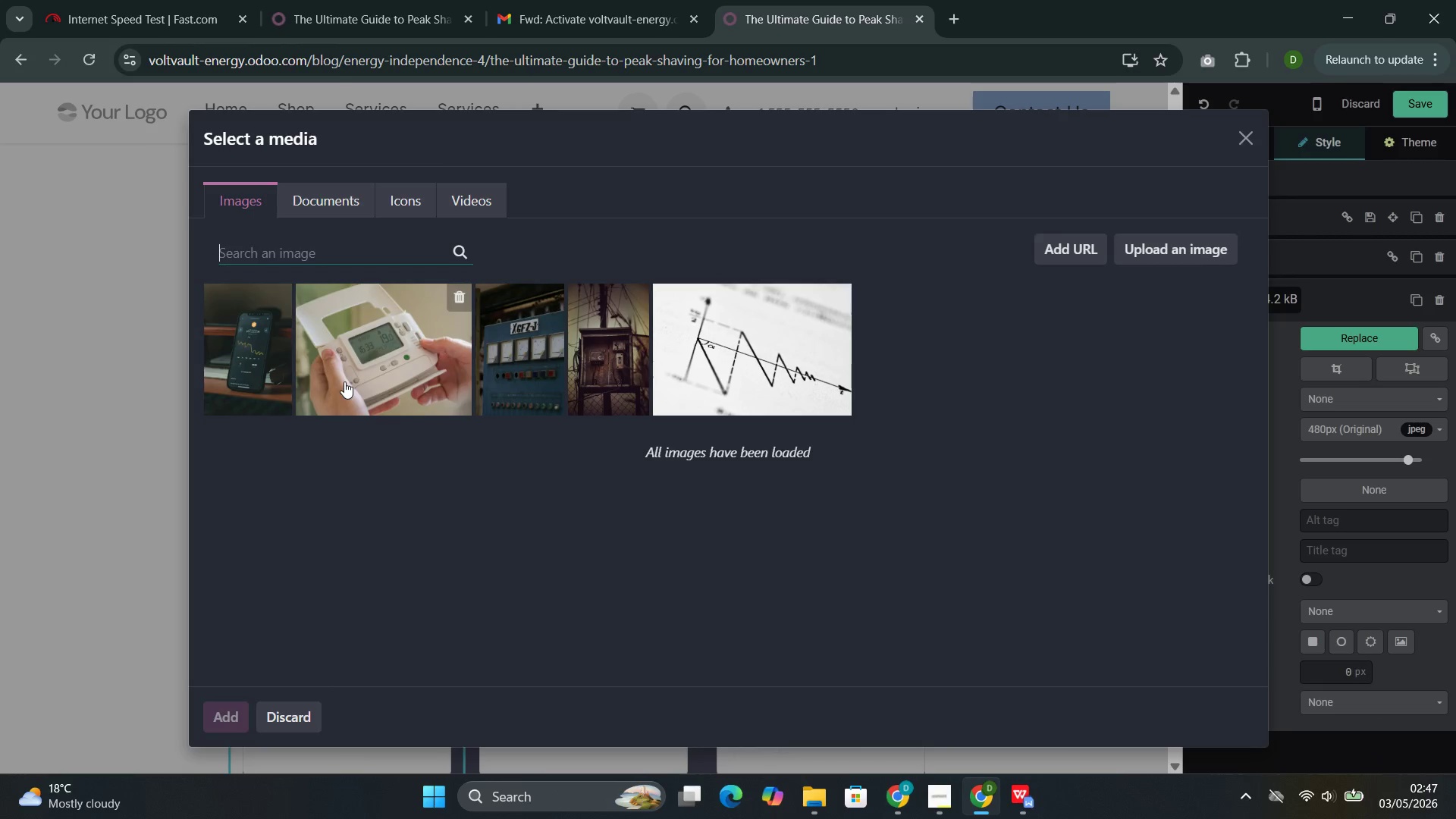 
wait(10.19)
 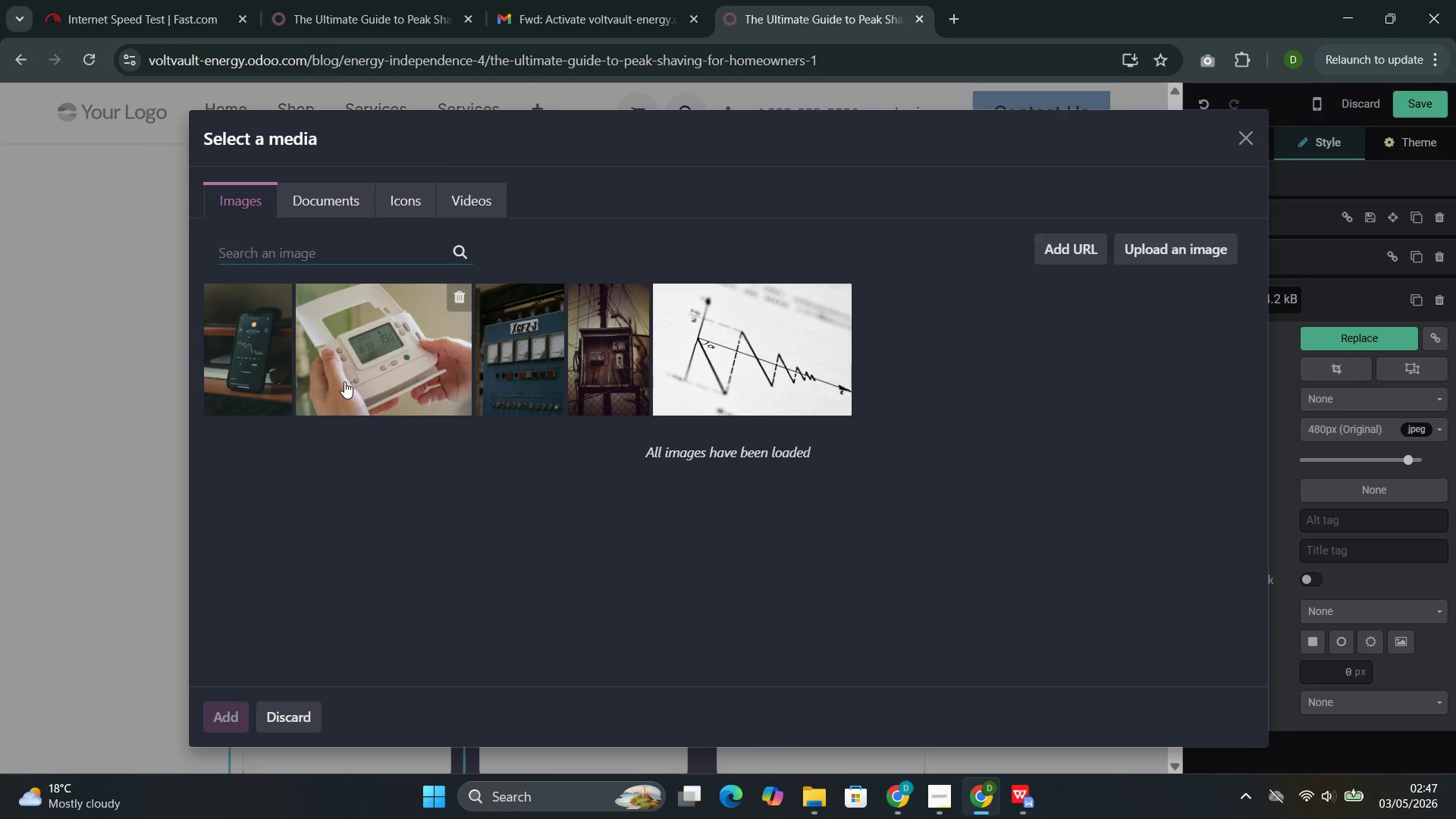 
key(Control+V)
 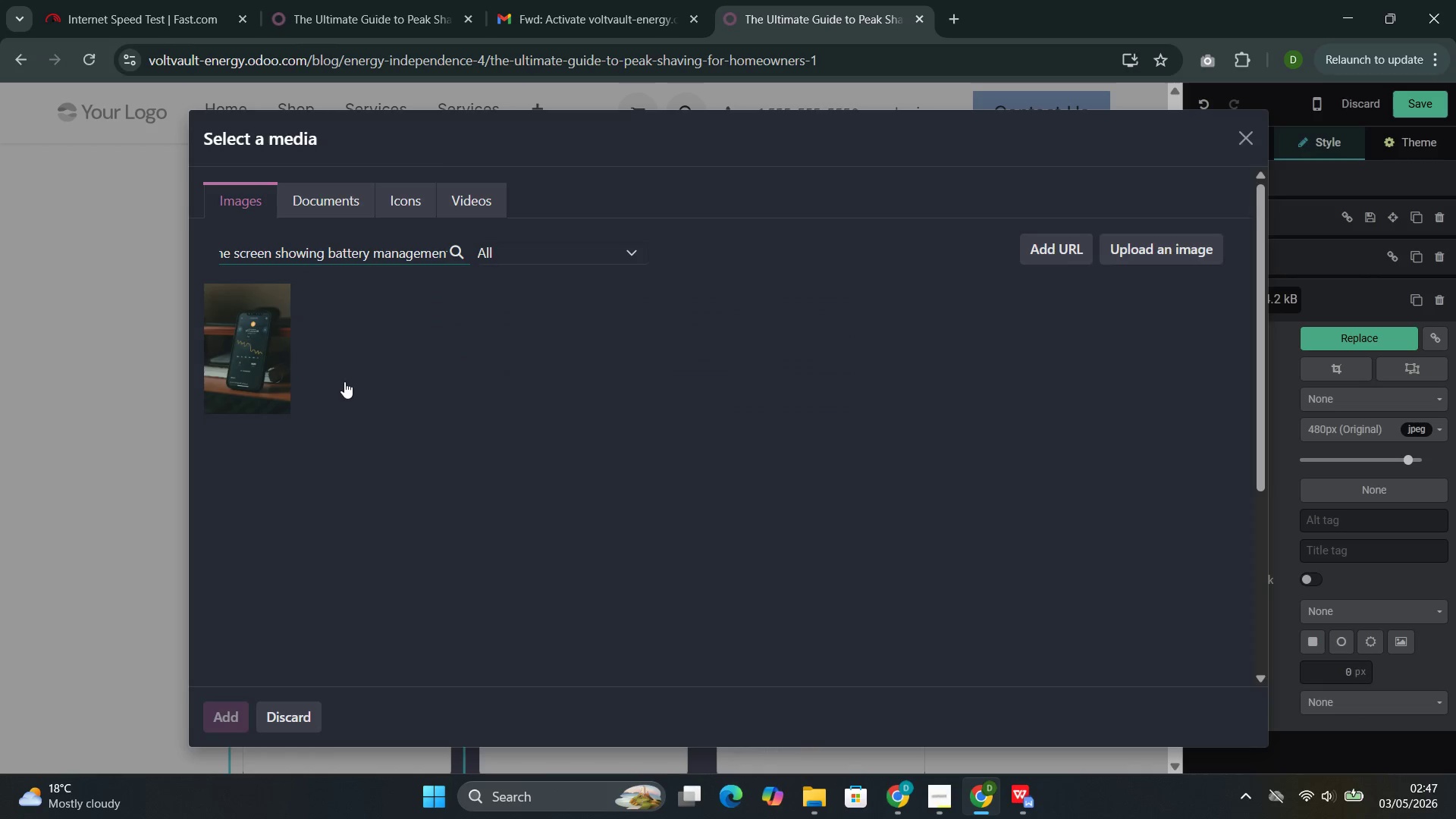 
wait(8.09)
 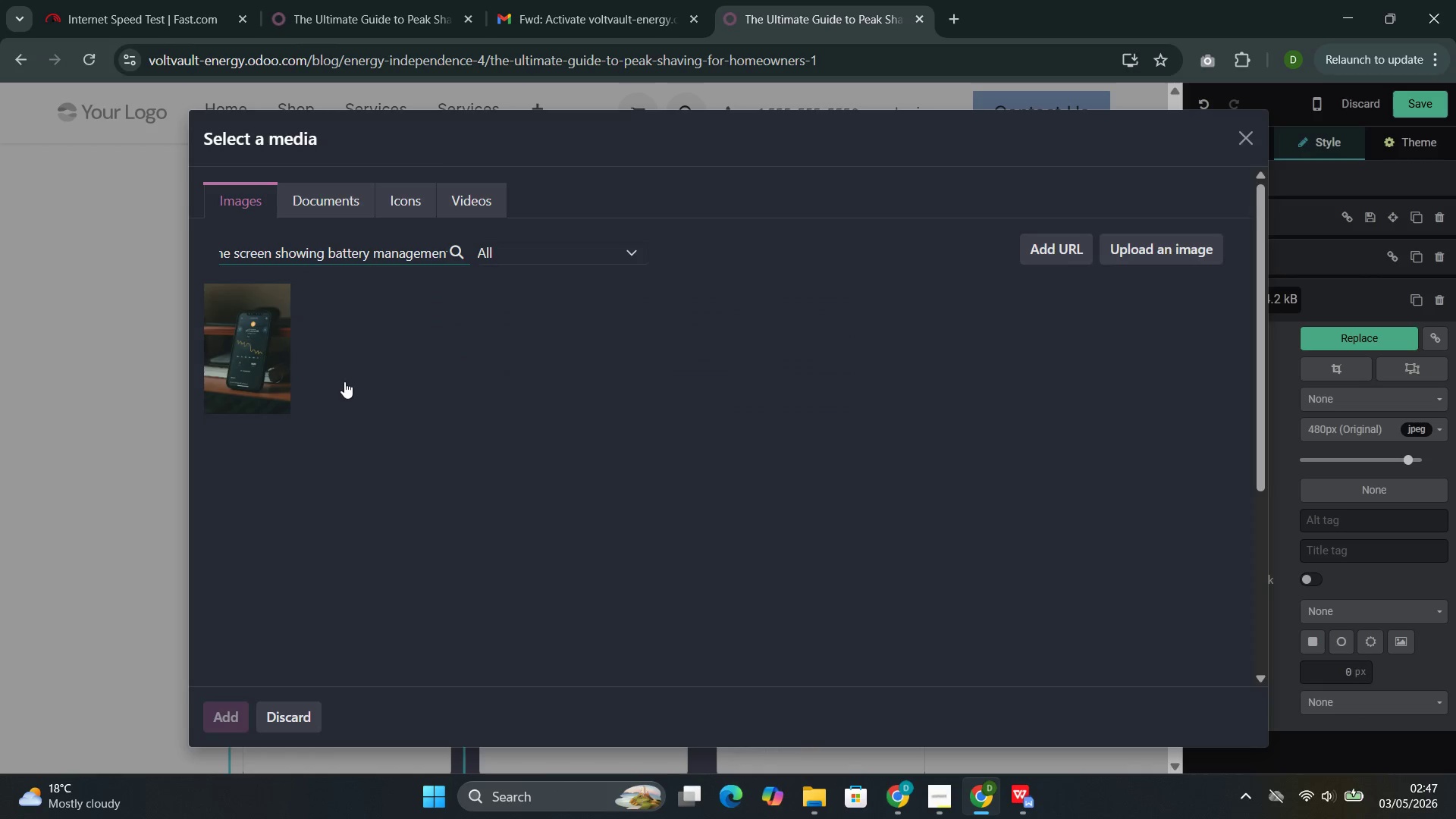 
left_click([703, 497])
 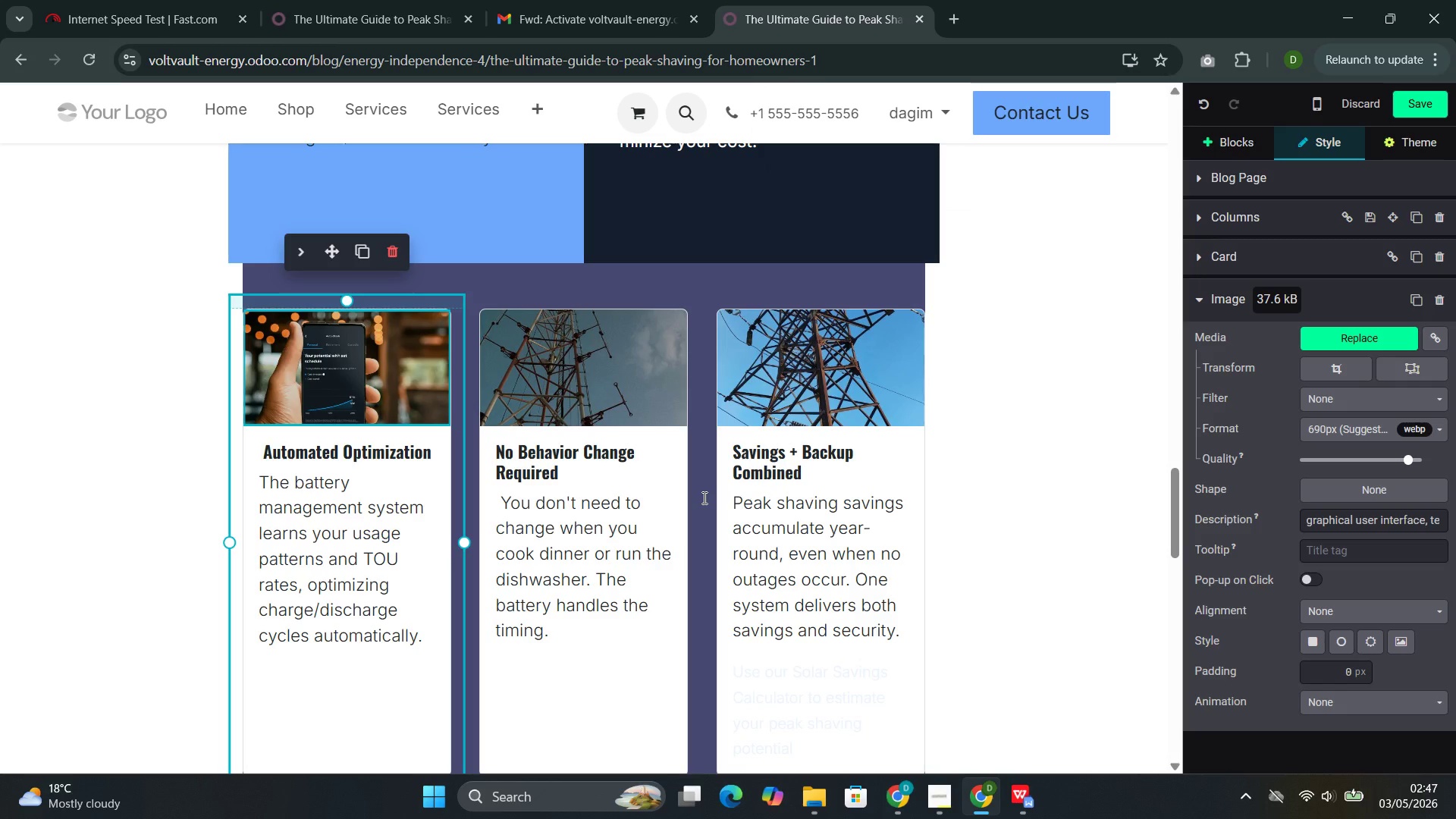 
wait(14.12)
 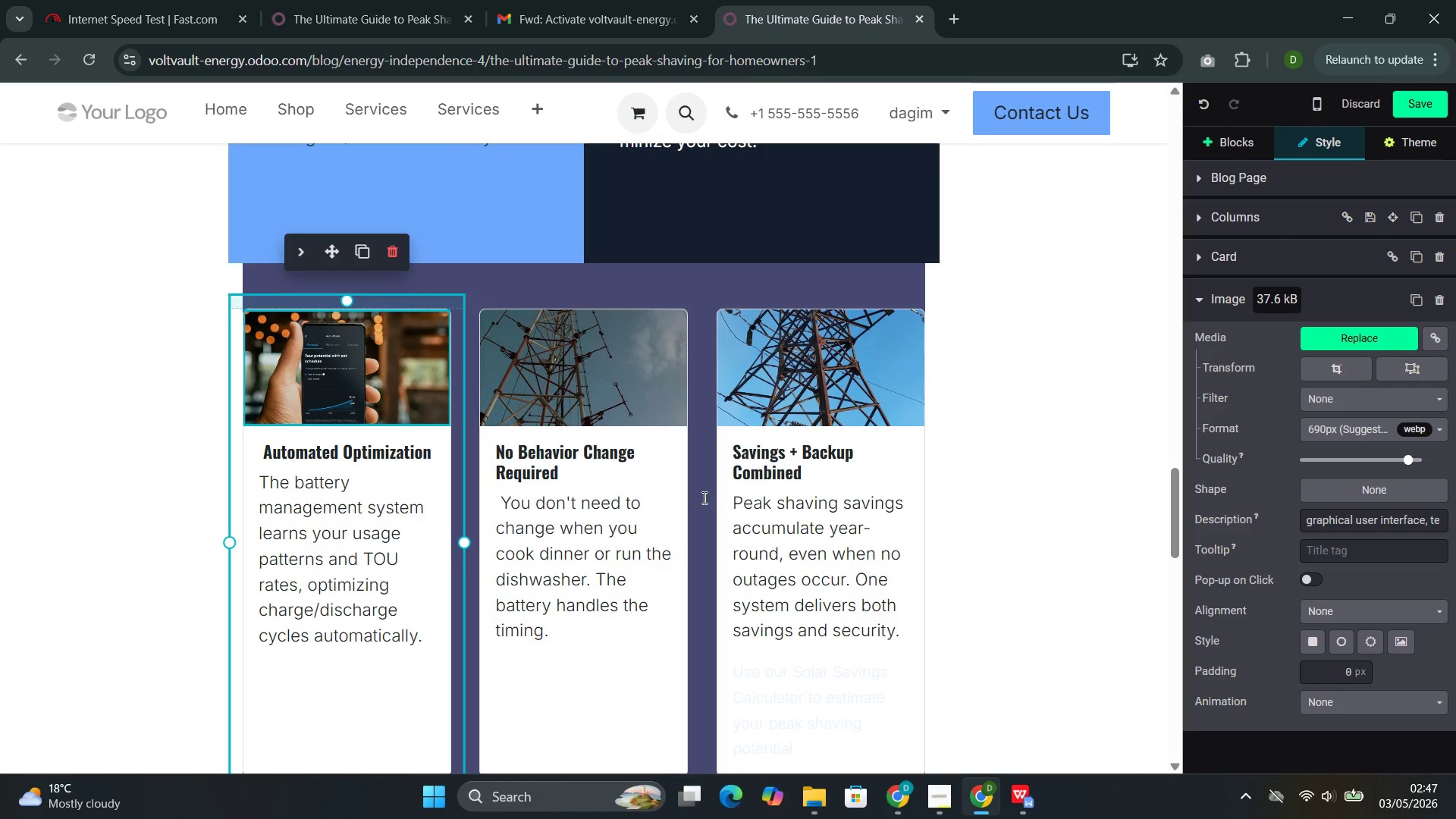 
double_click([596, 359])
 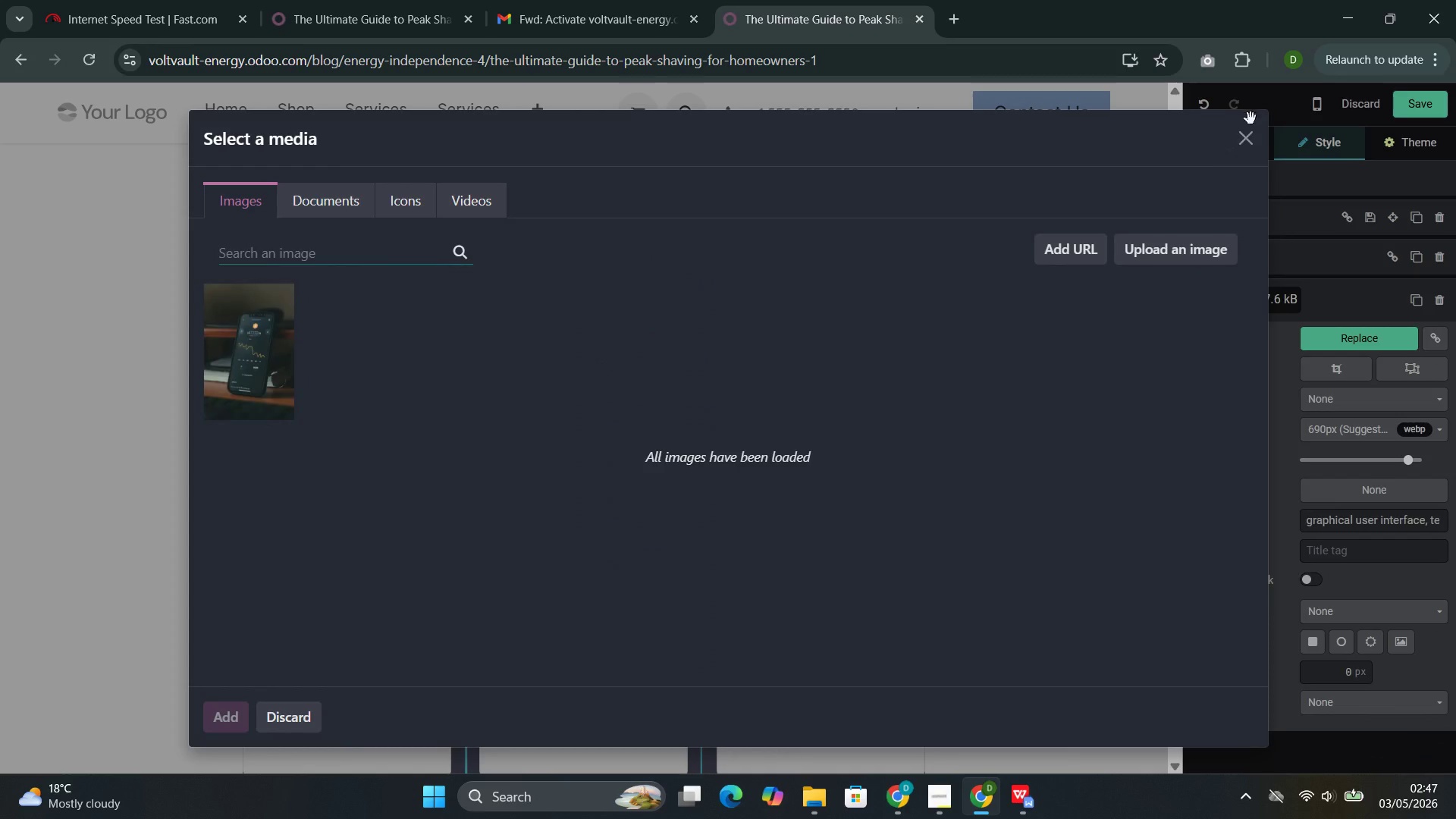 
left_click([1250, 132])
 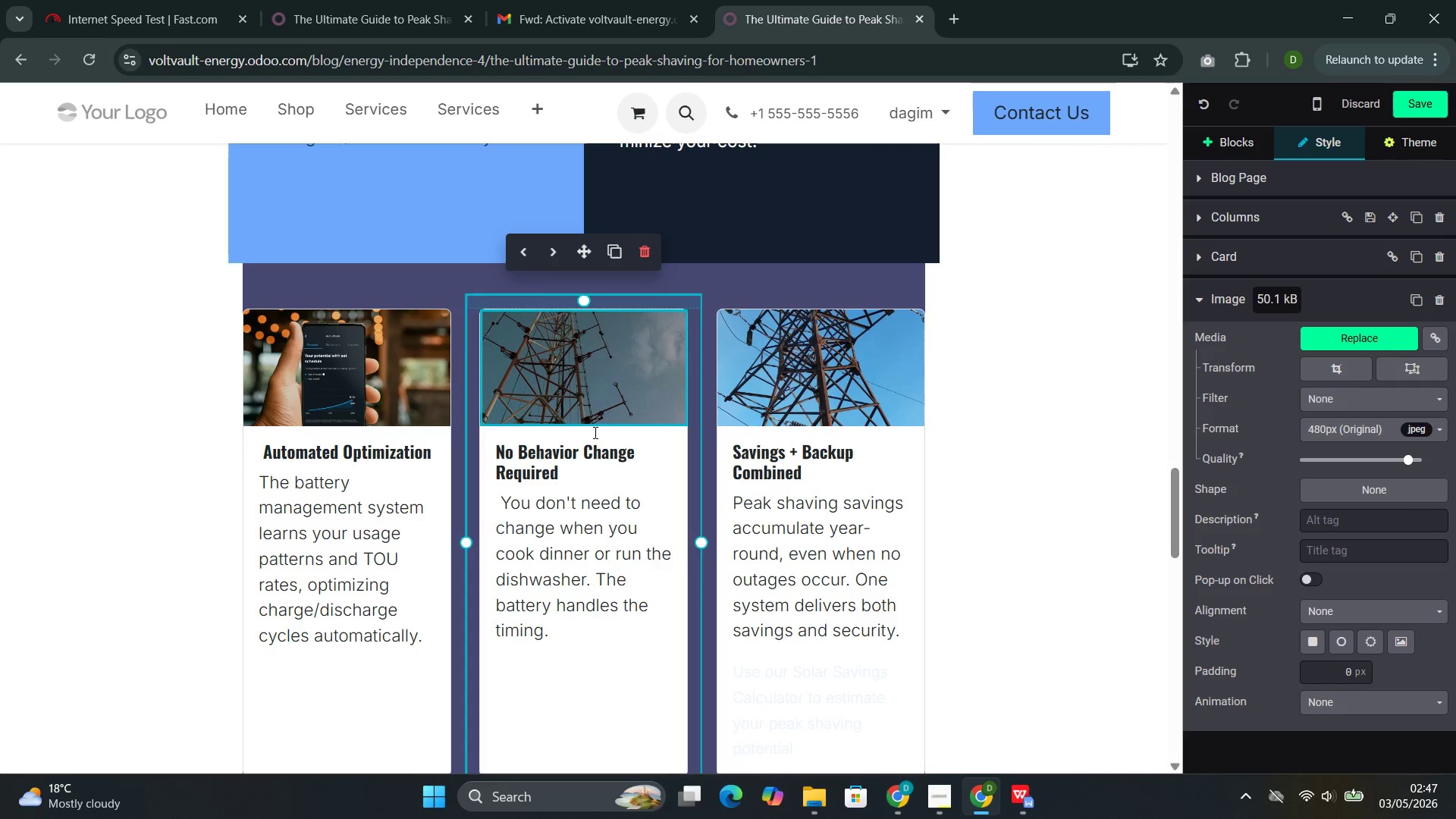 
double_click([583, 384])
 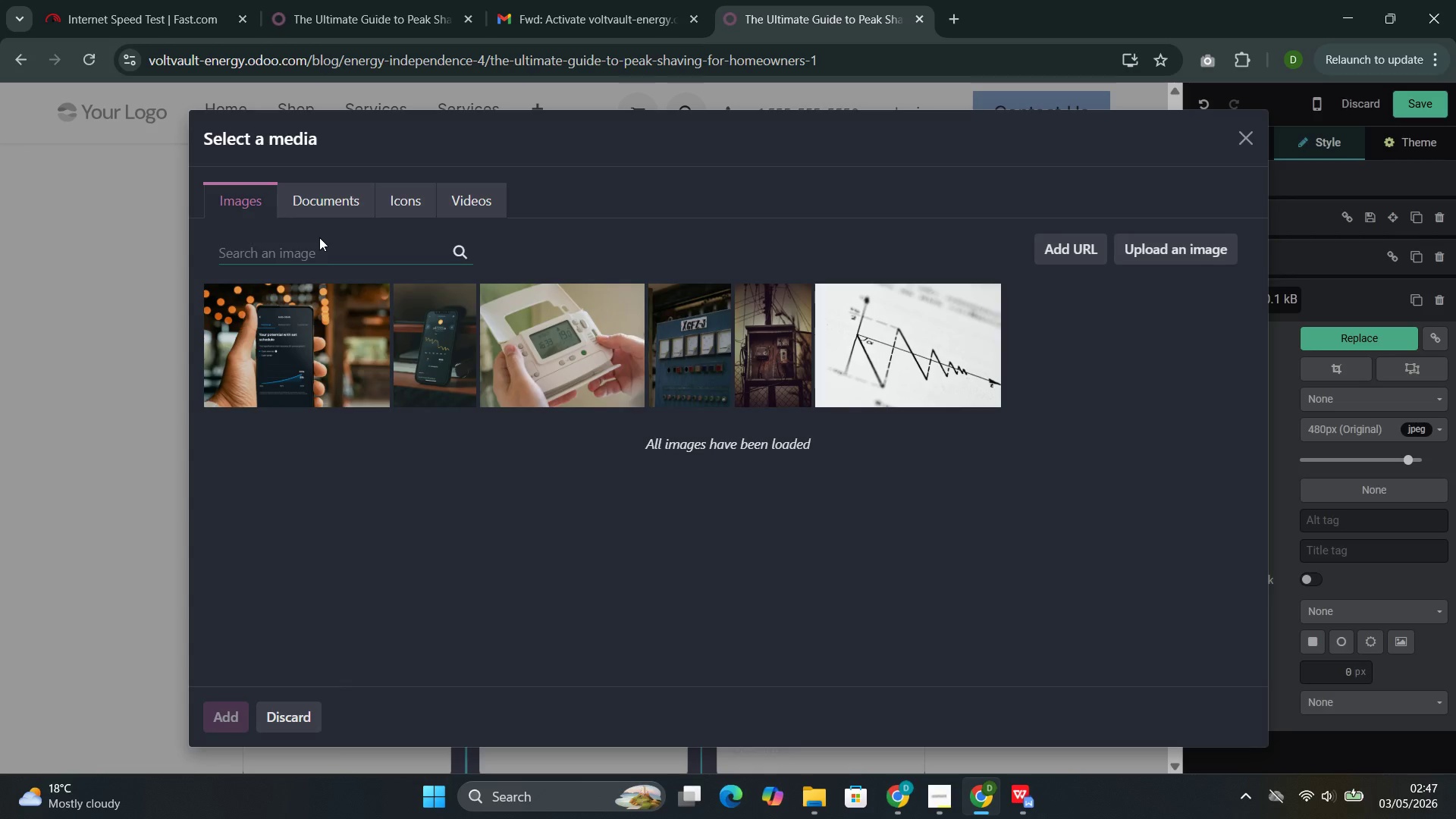 
left_click([317, 256])
 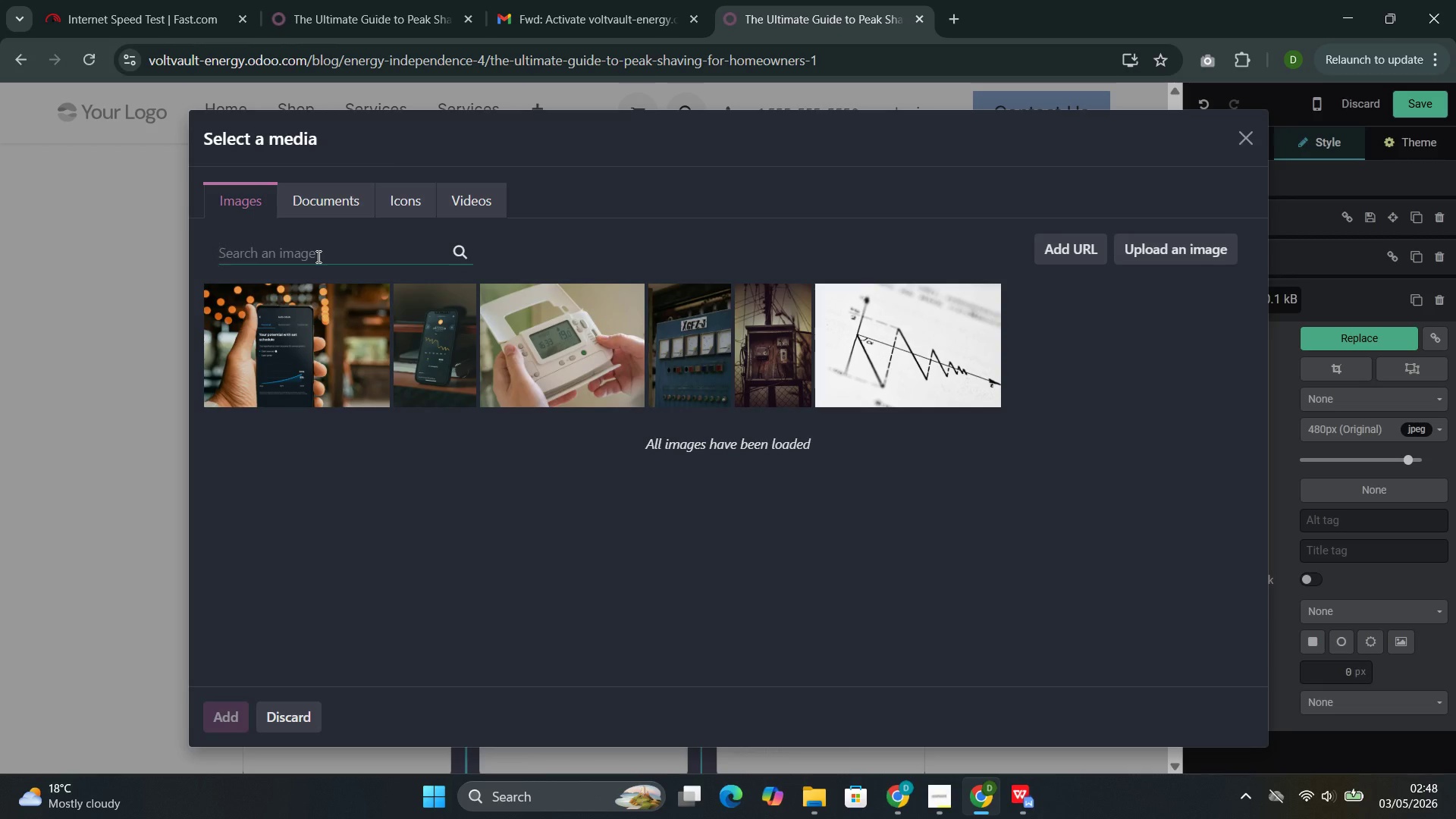 
wait(15.12)
 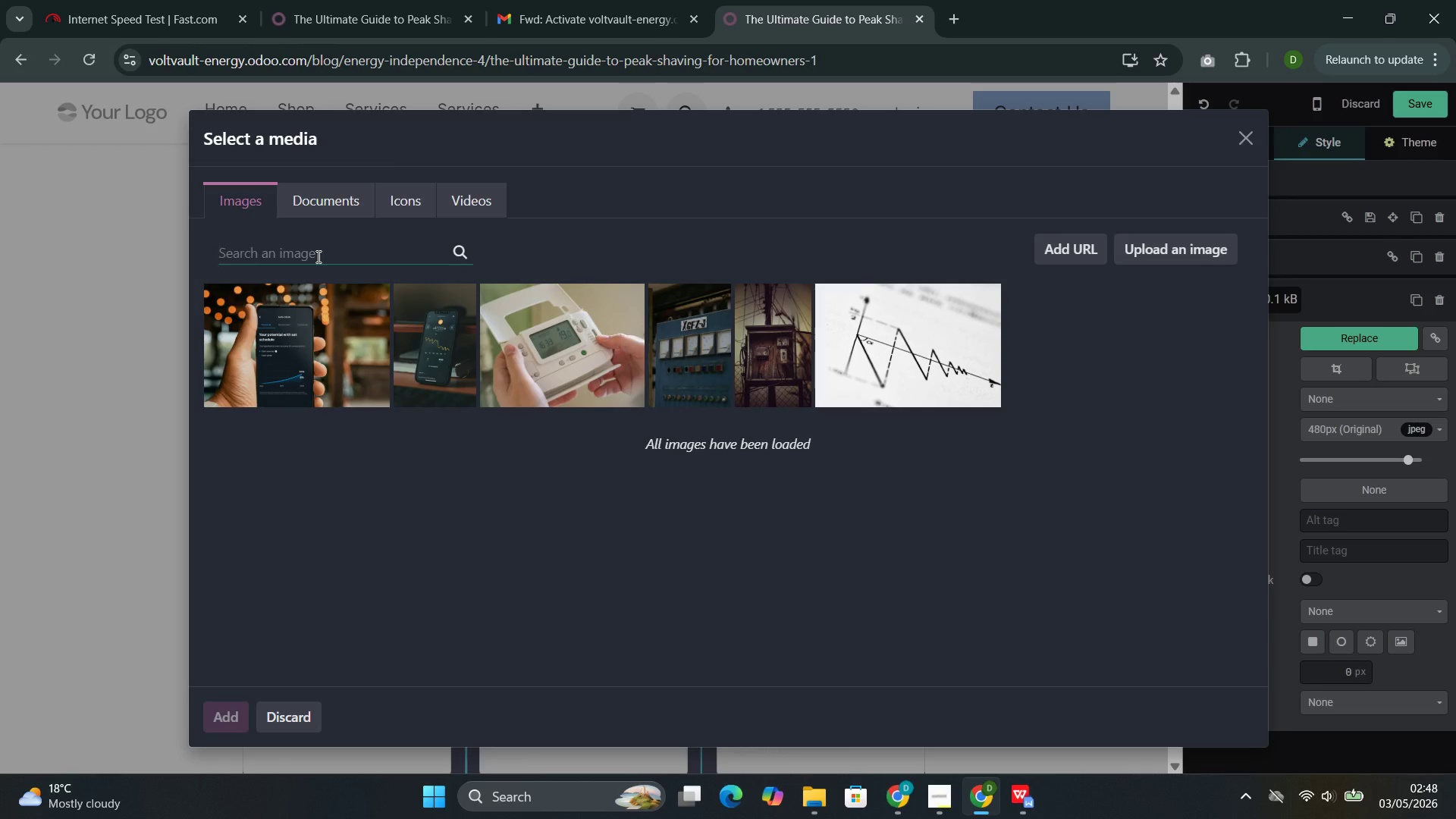 
type(chart showign)
 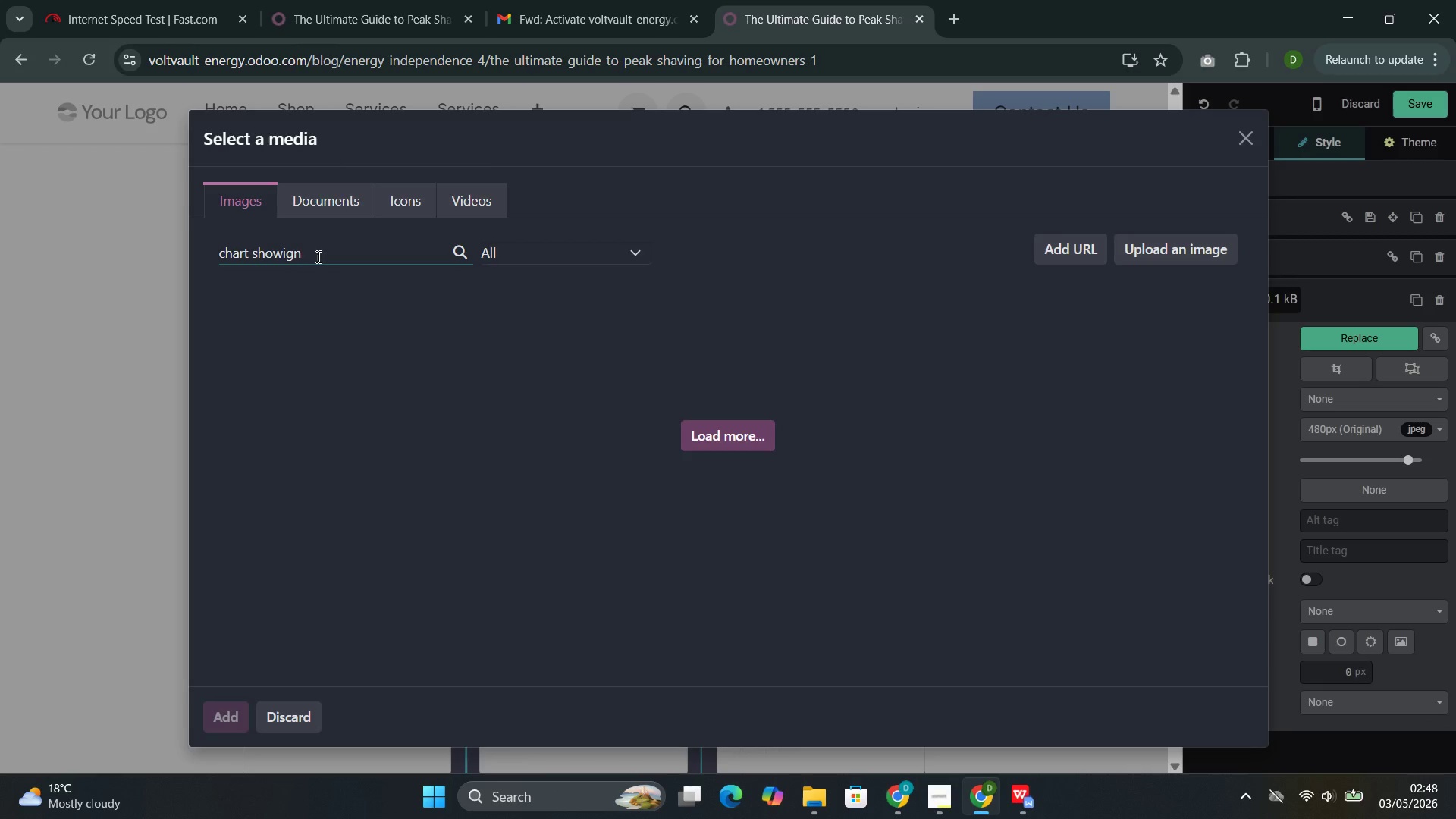 
wait(10.14)
 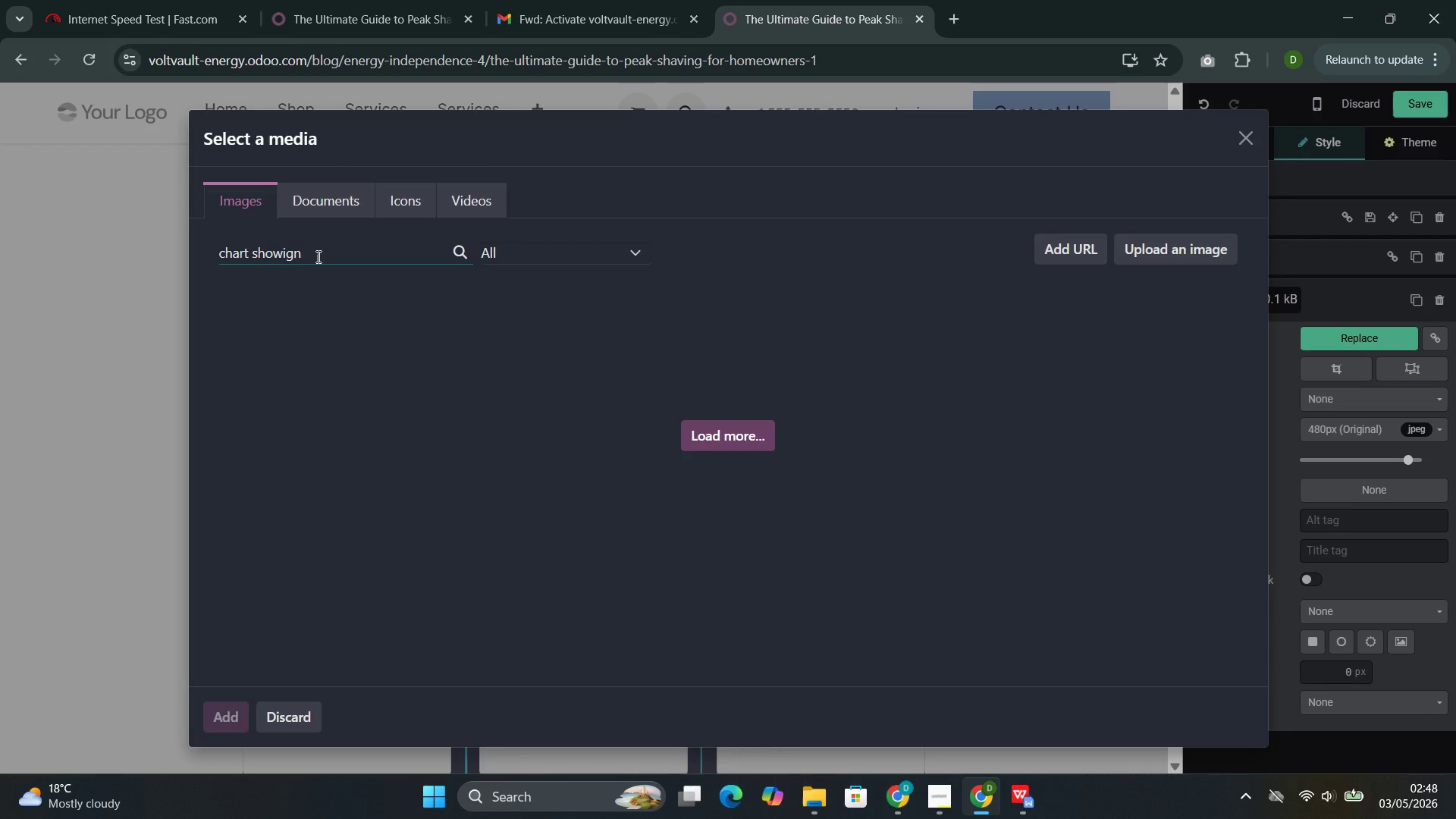 
left_click([693, 486])
 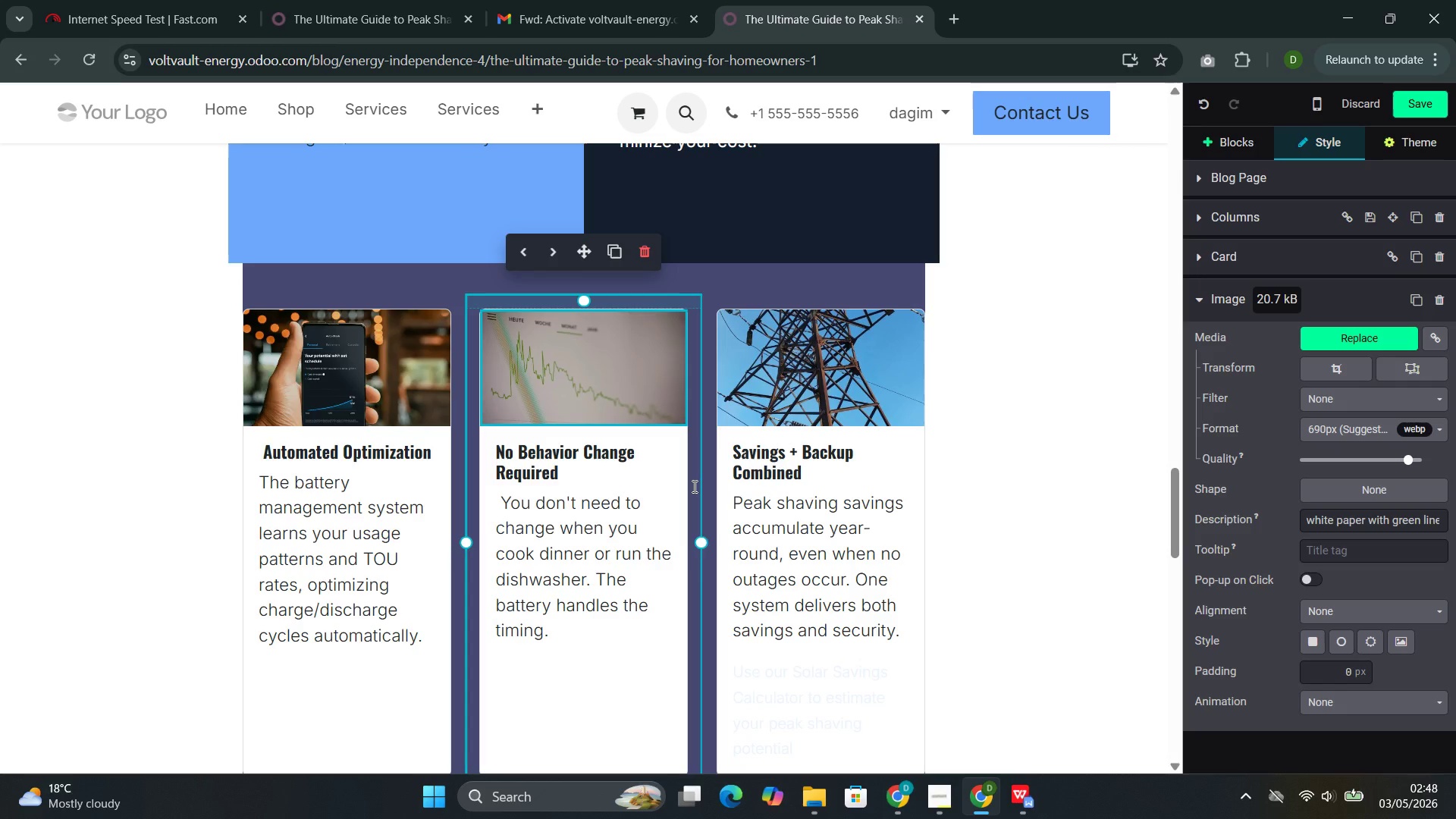 
wait(6.95)
 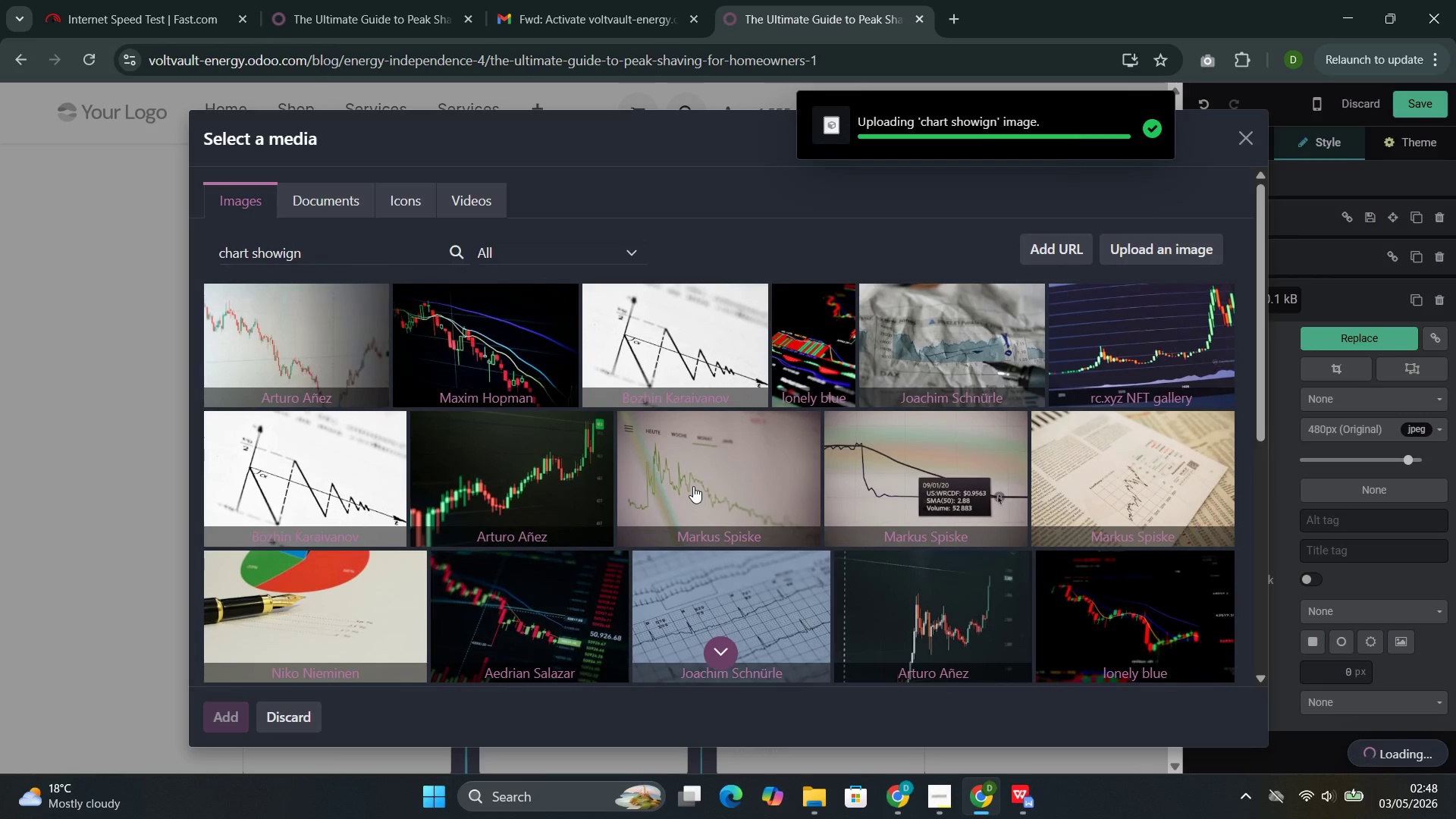 
double_click([801, 397])
 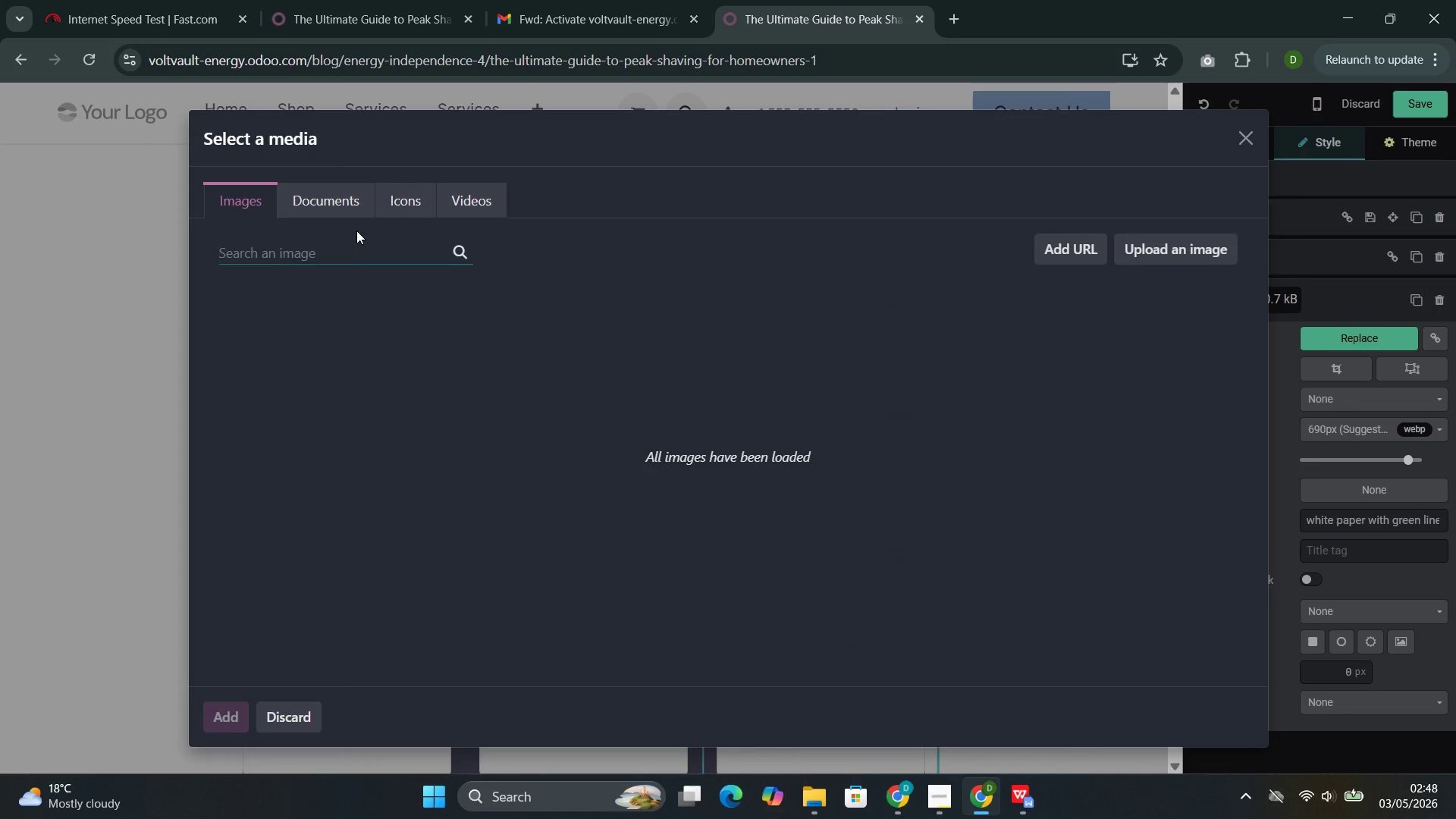 
left_click([344, 252])
 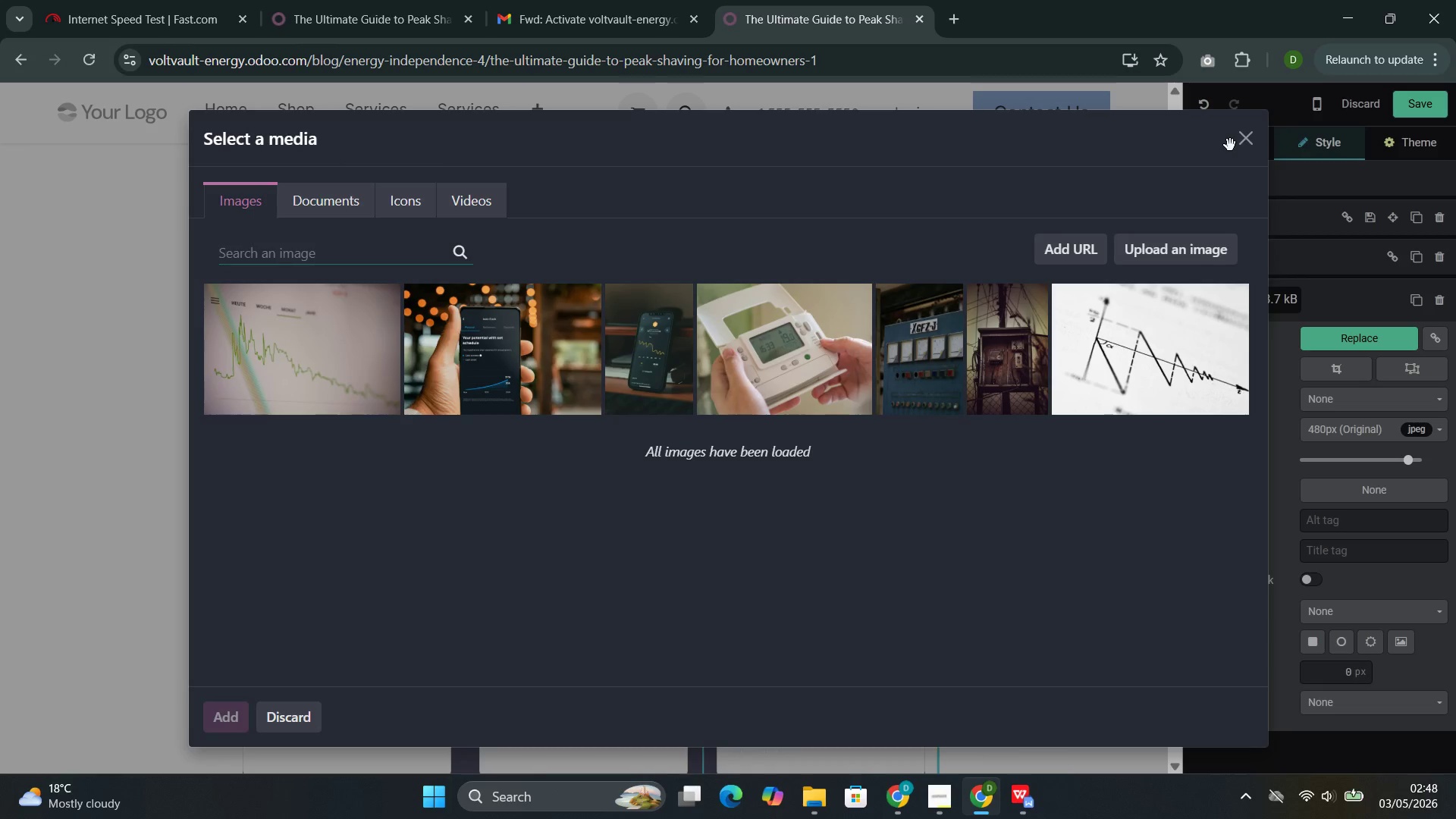 
wait(7.95)
 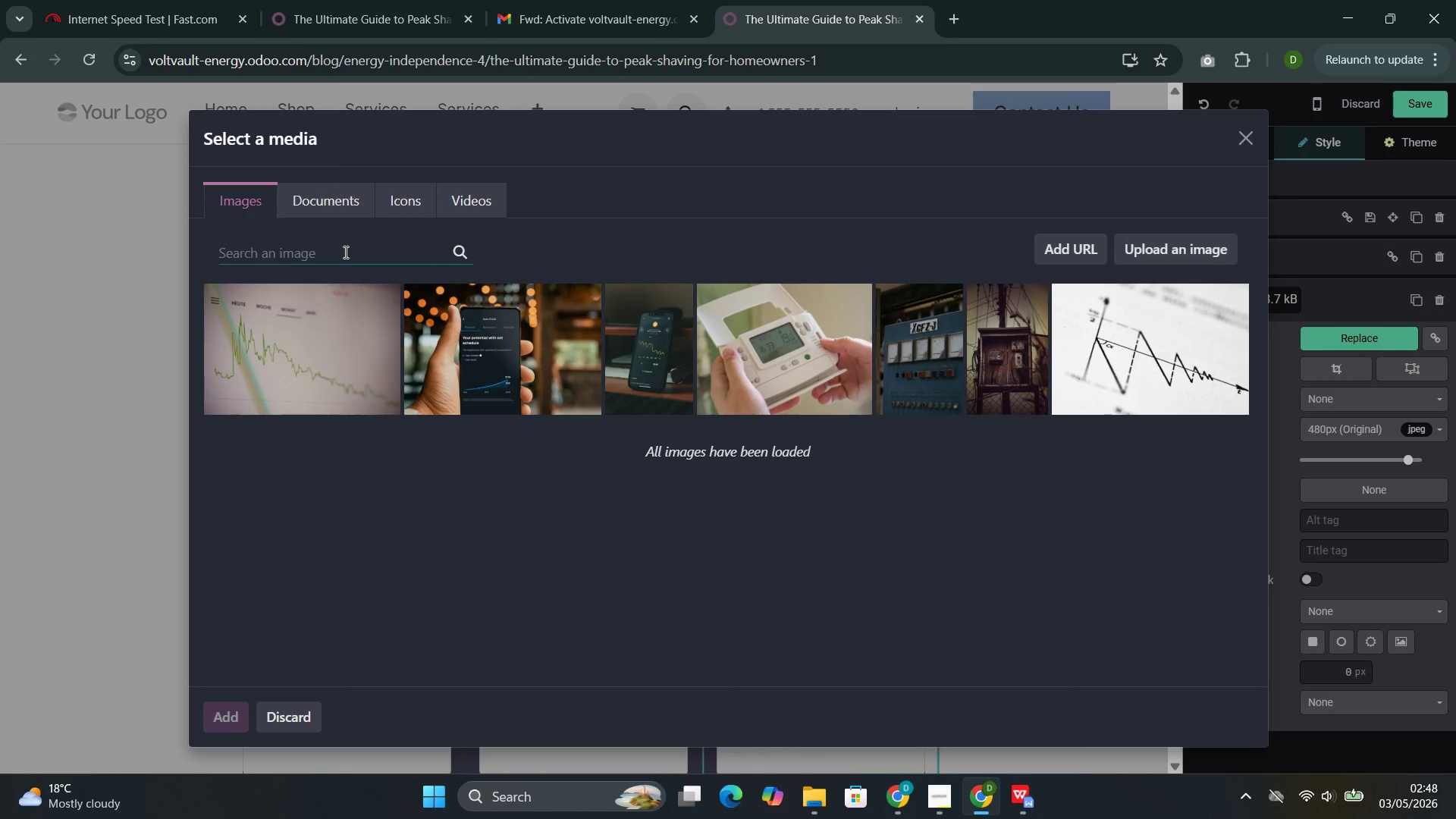 
type(electricity)
 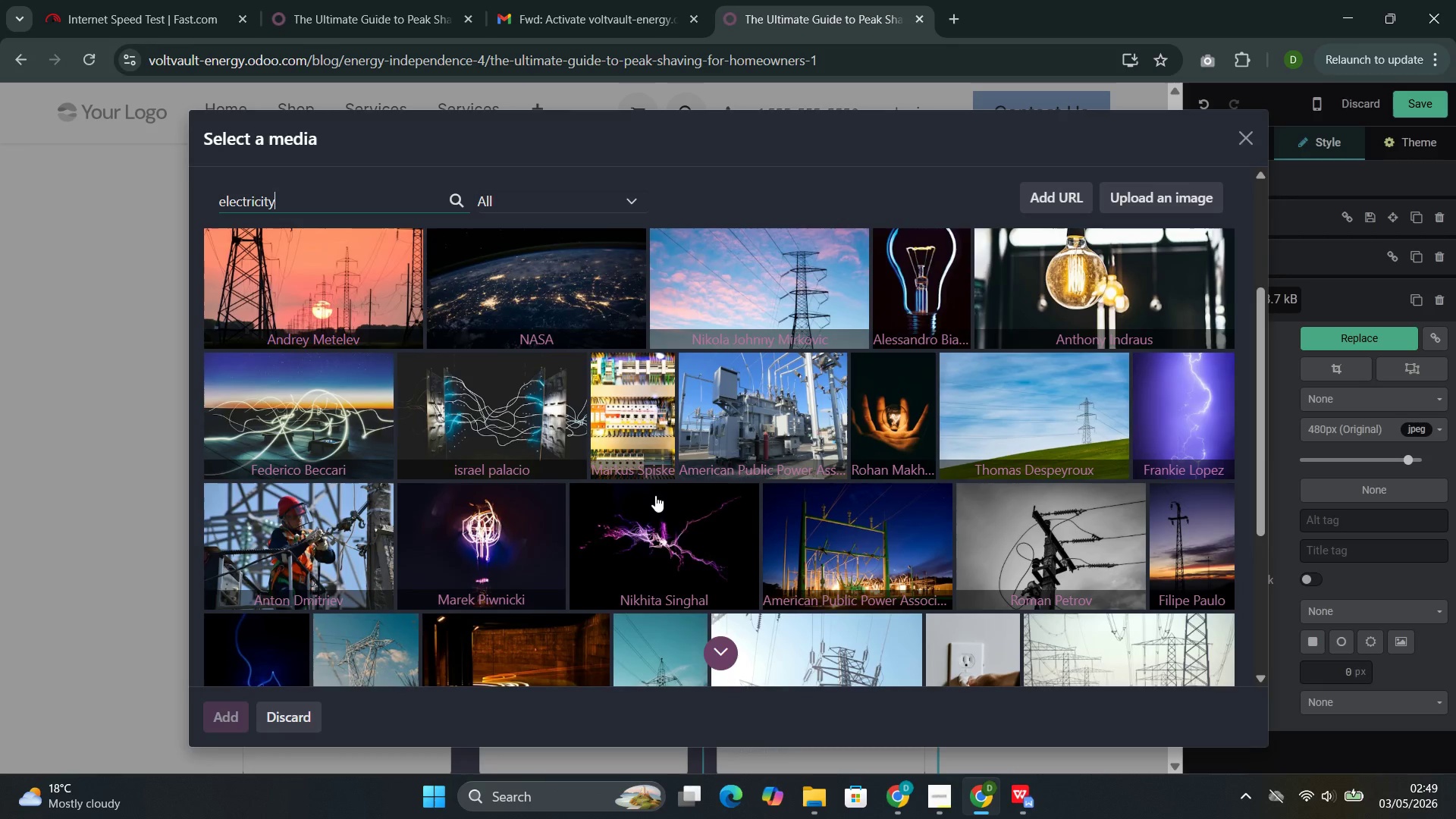 
wait(49.66)
 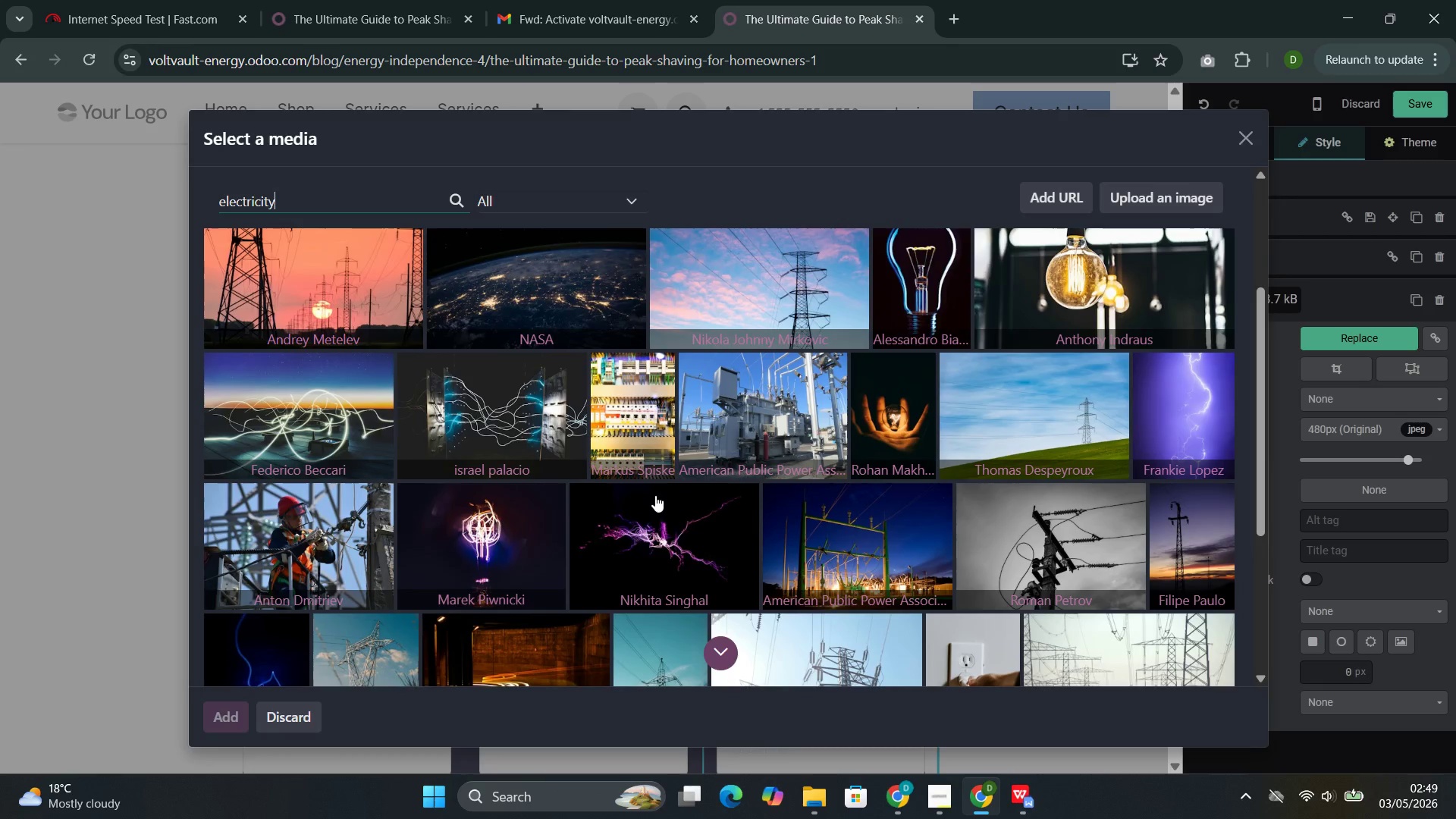 
left_click([347, 397])
 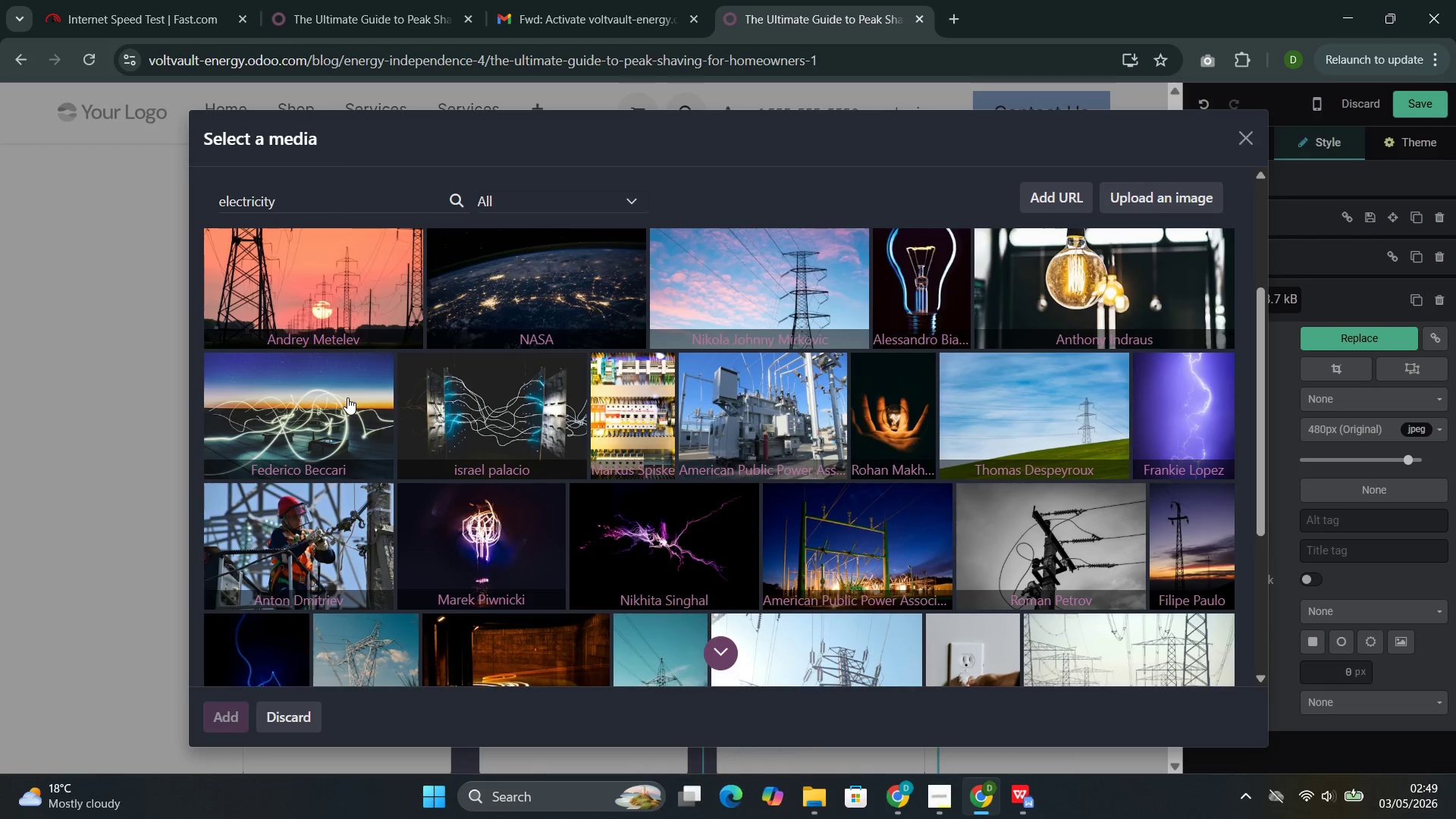 
wait(13.45)
 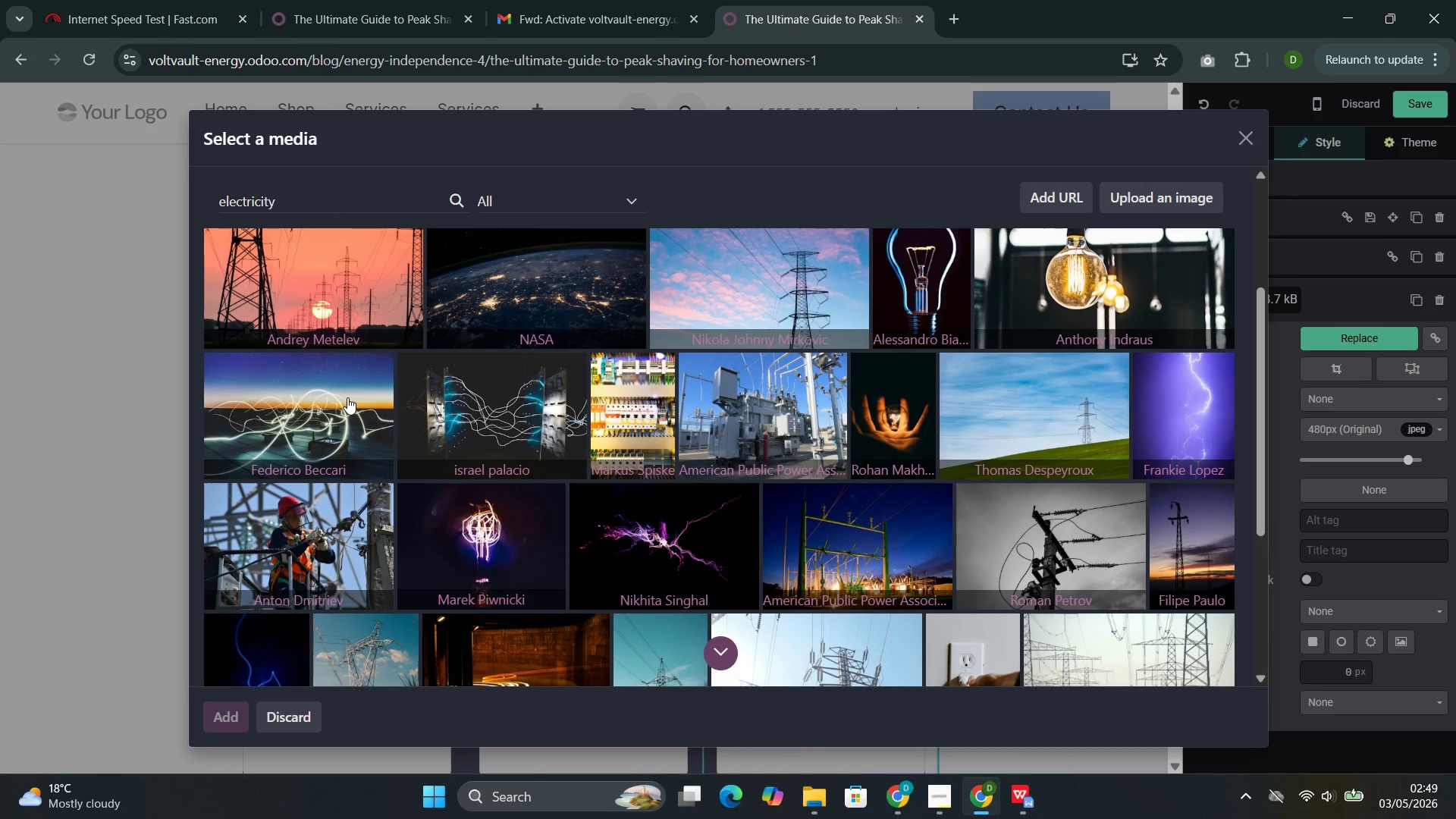 
left_click([791, 409])
 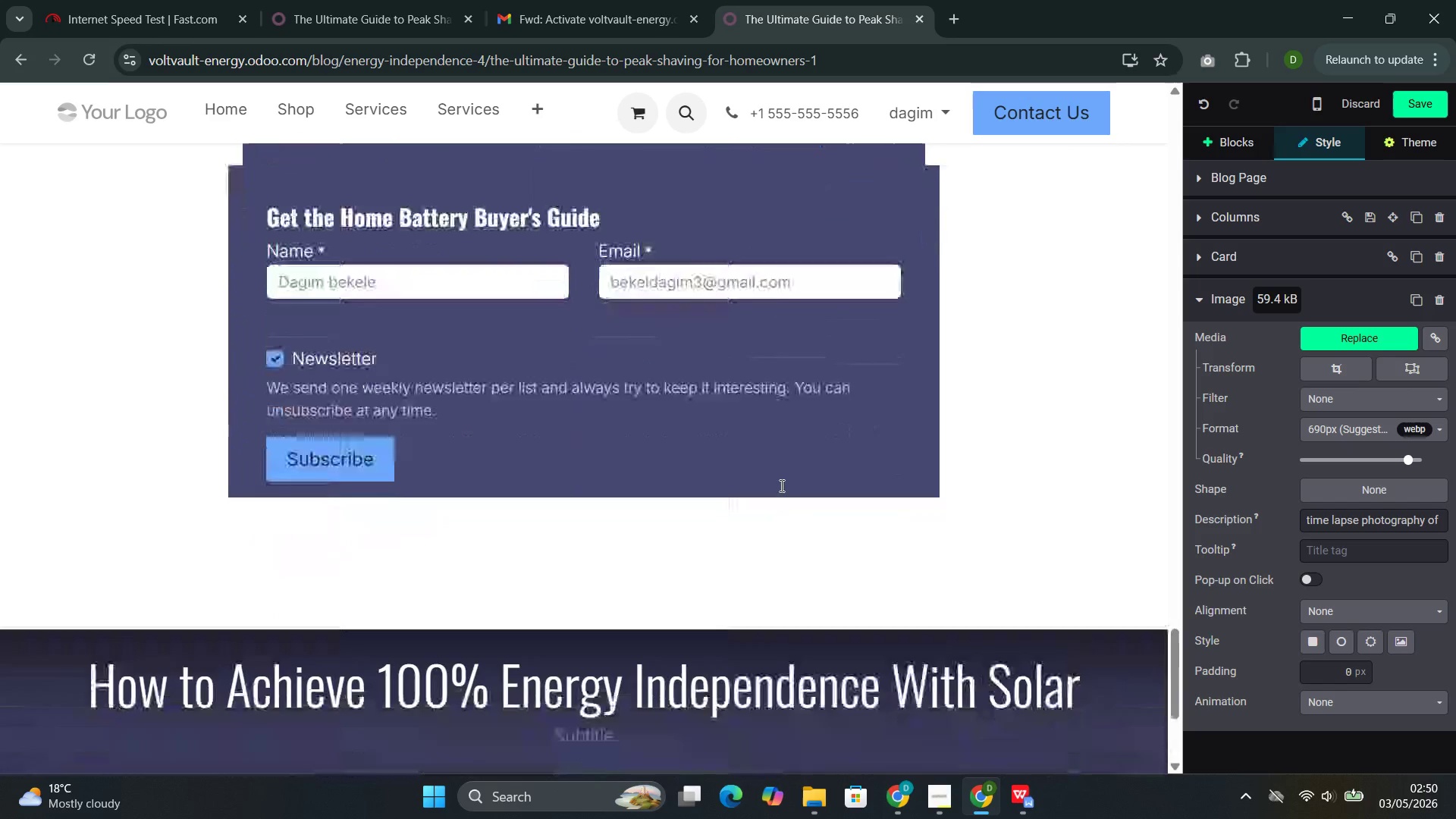 
wait(28.53)
 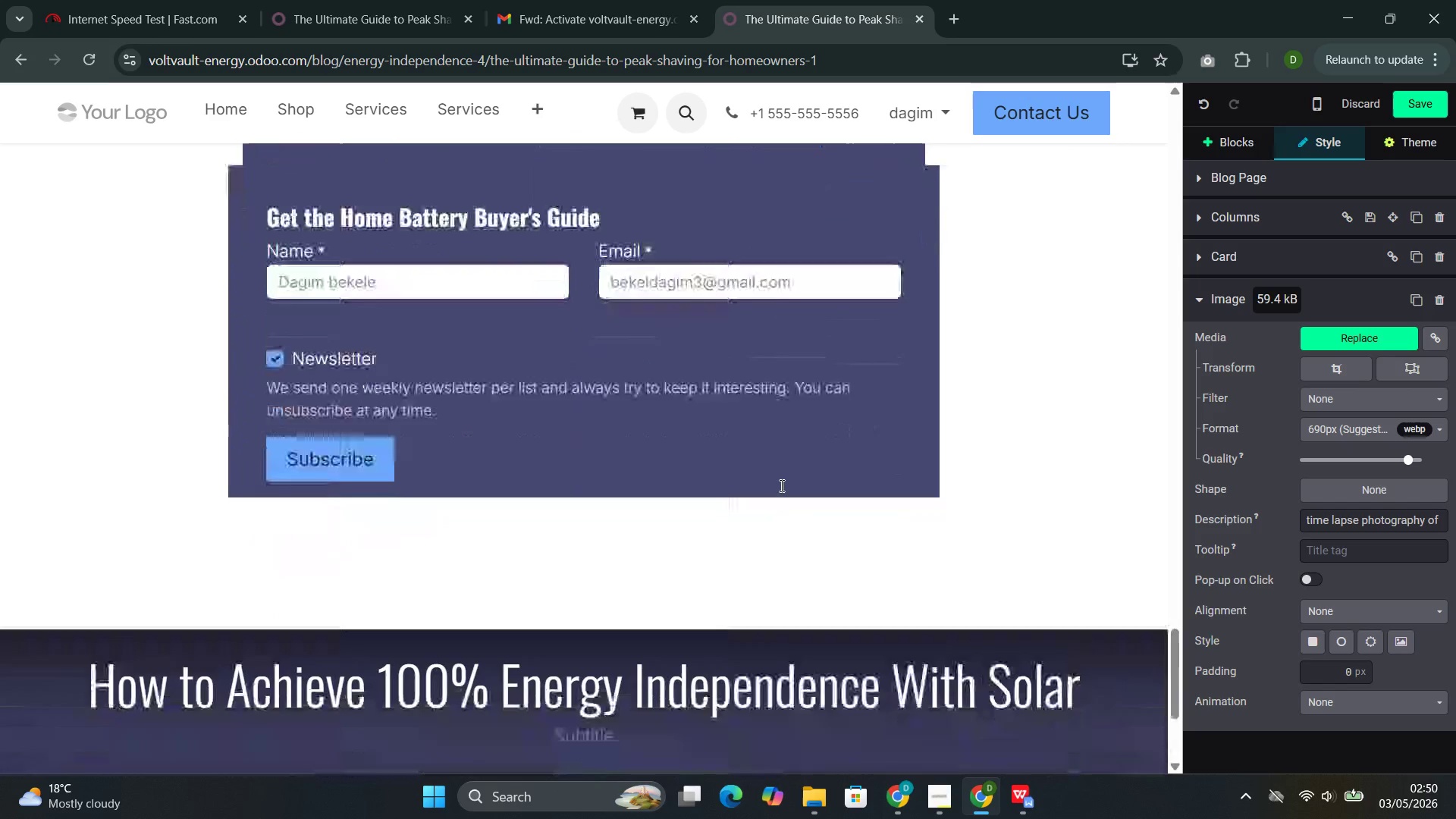 
left_click([1410, 108])
 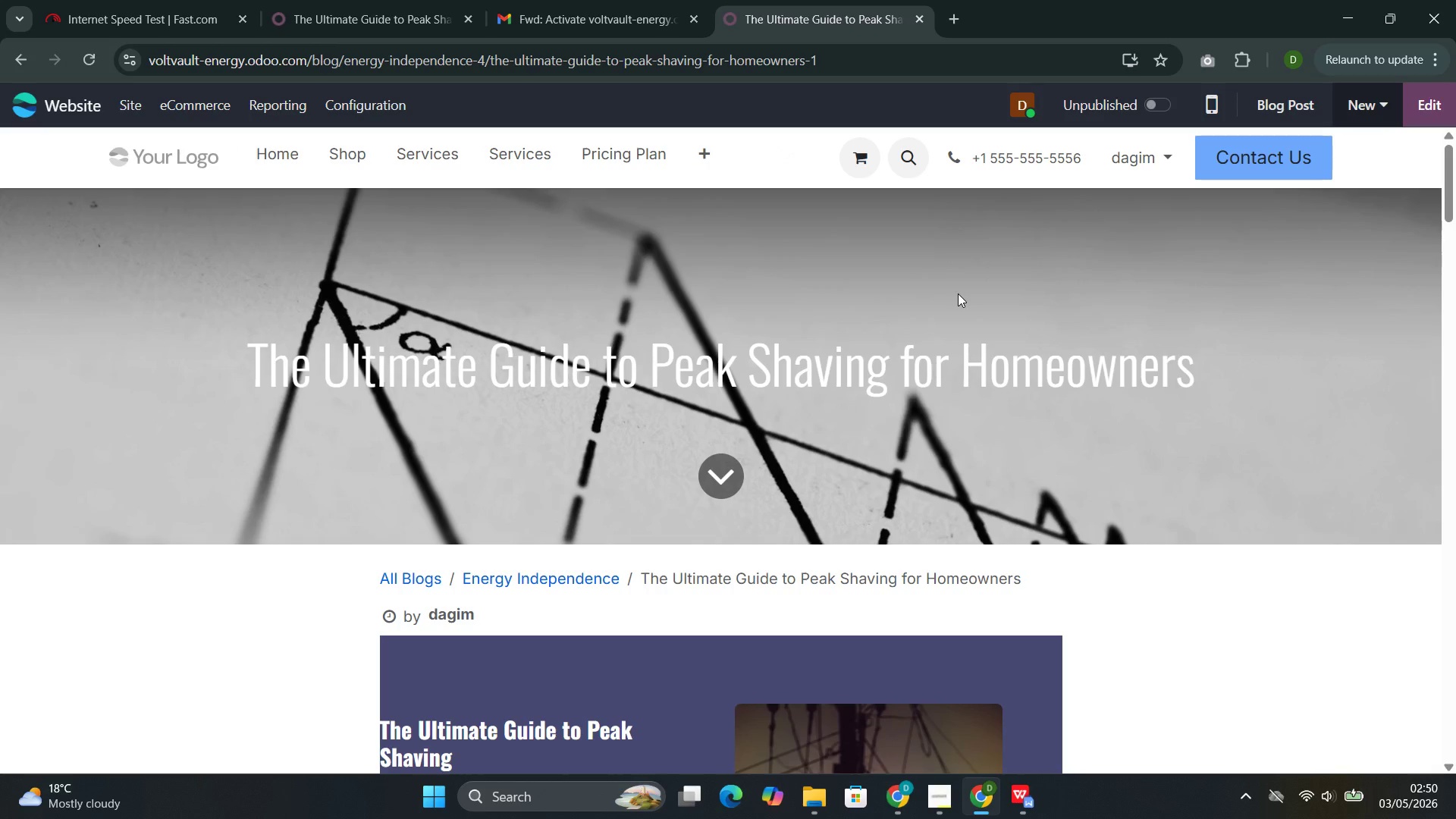 
wait(14.31)
 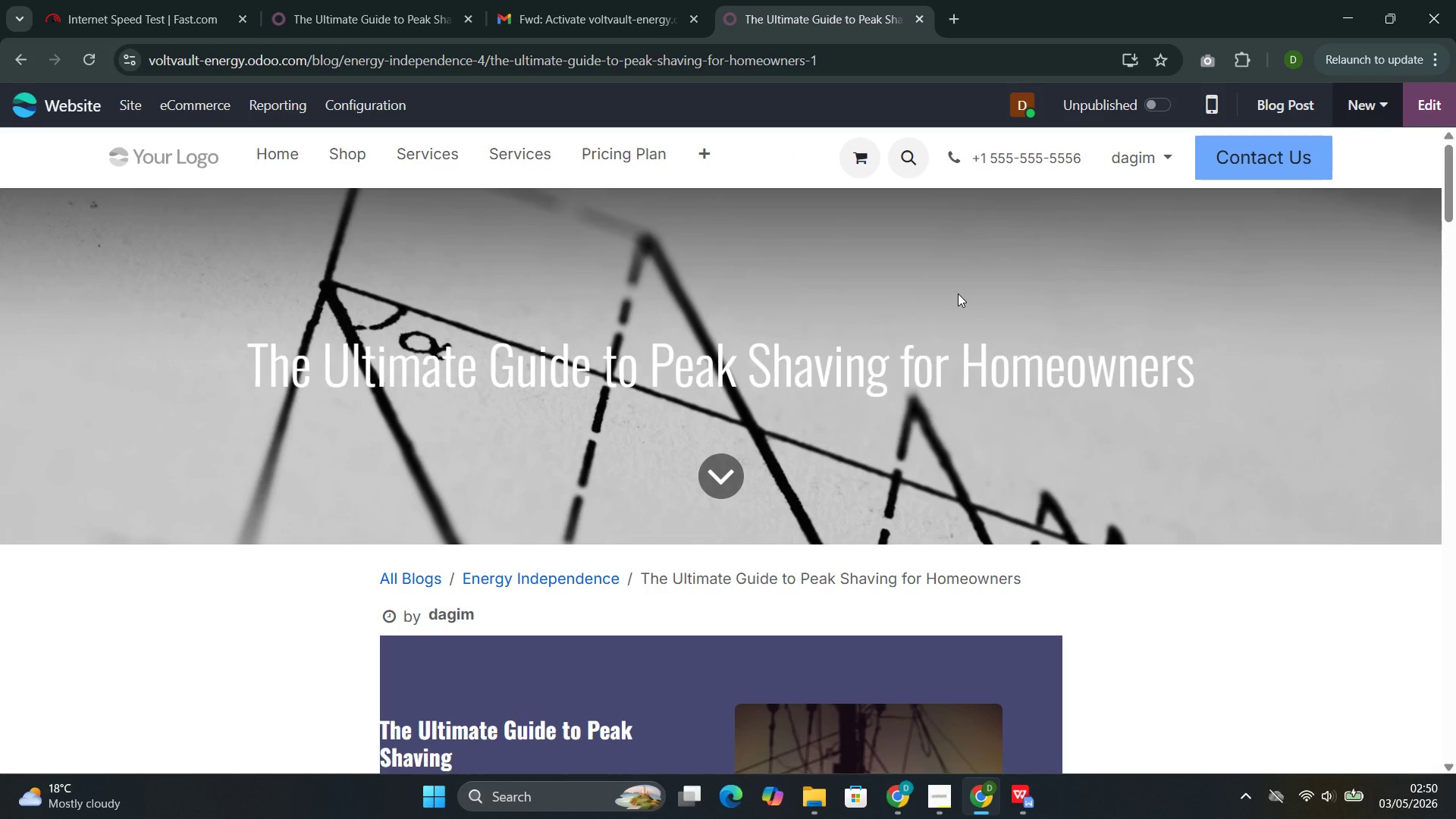 
left_click([1445, 112])
 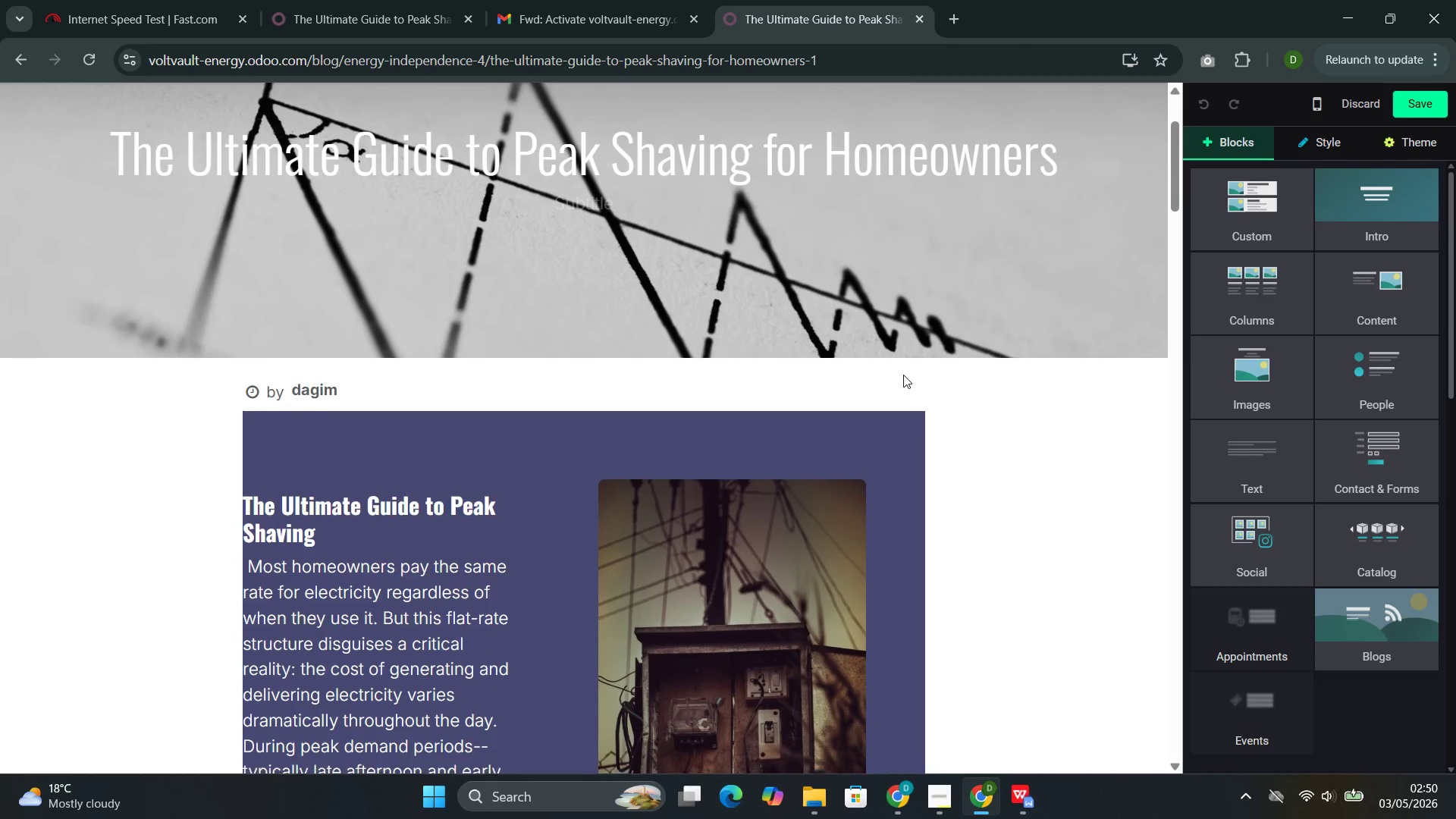 
left_click([760, 501])
 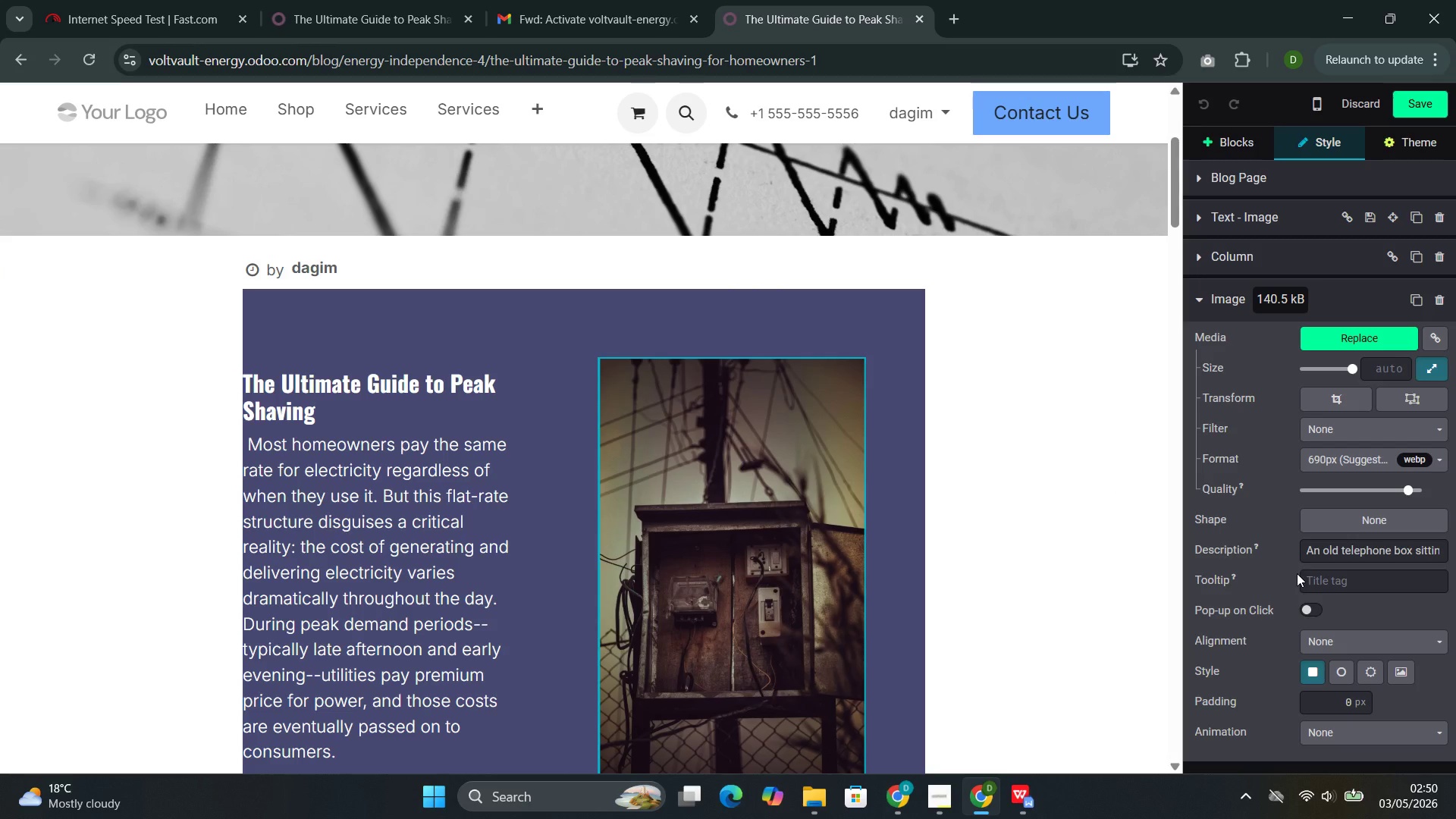 
wait(5.11)
 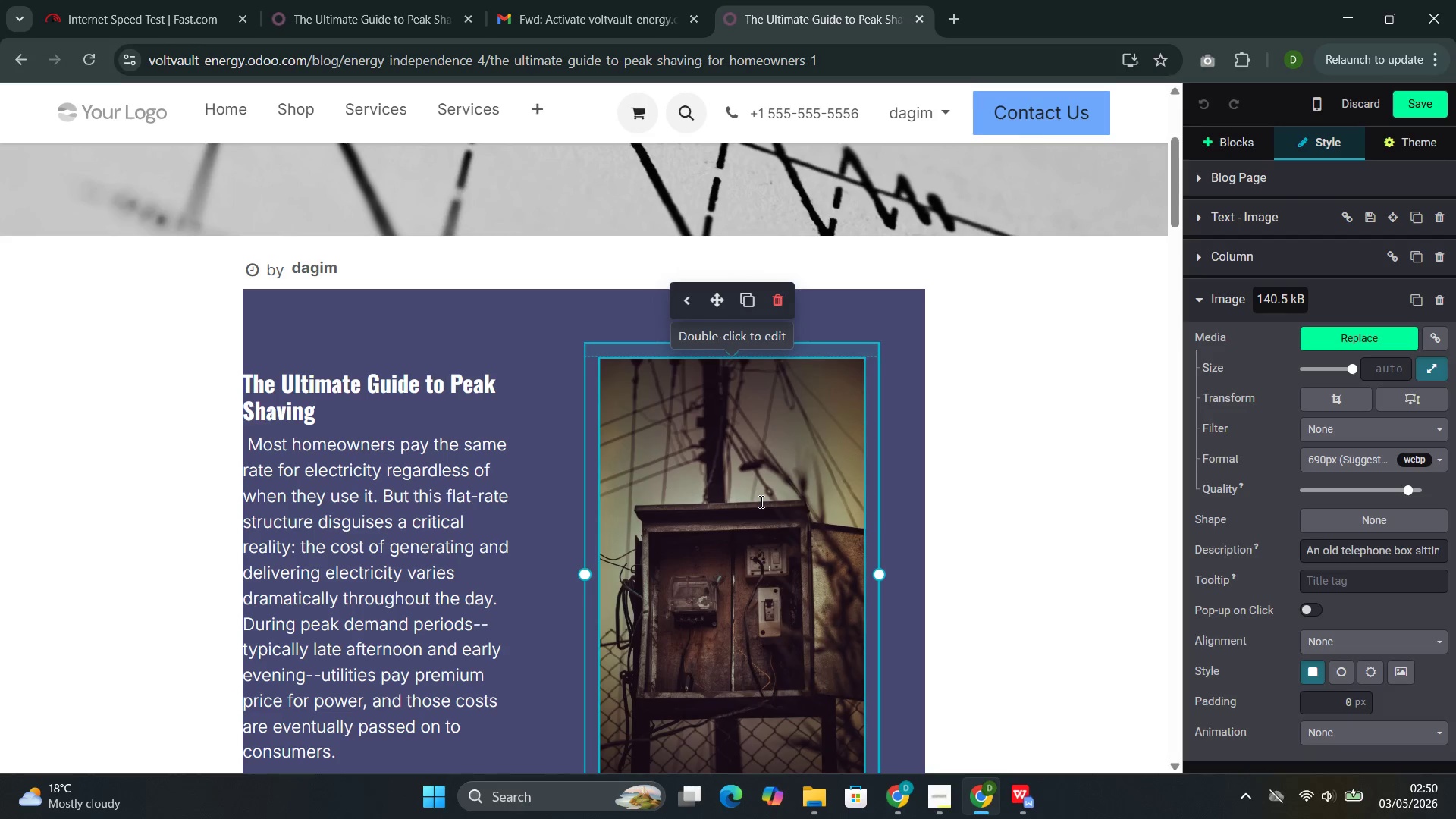 
left_click([1321, 731])
 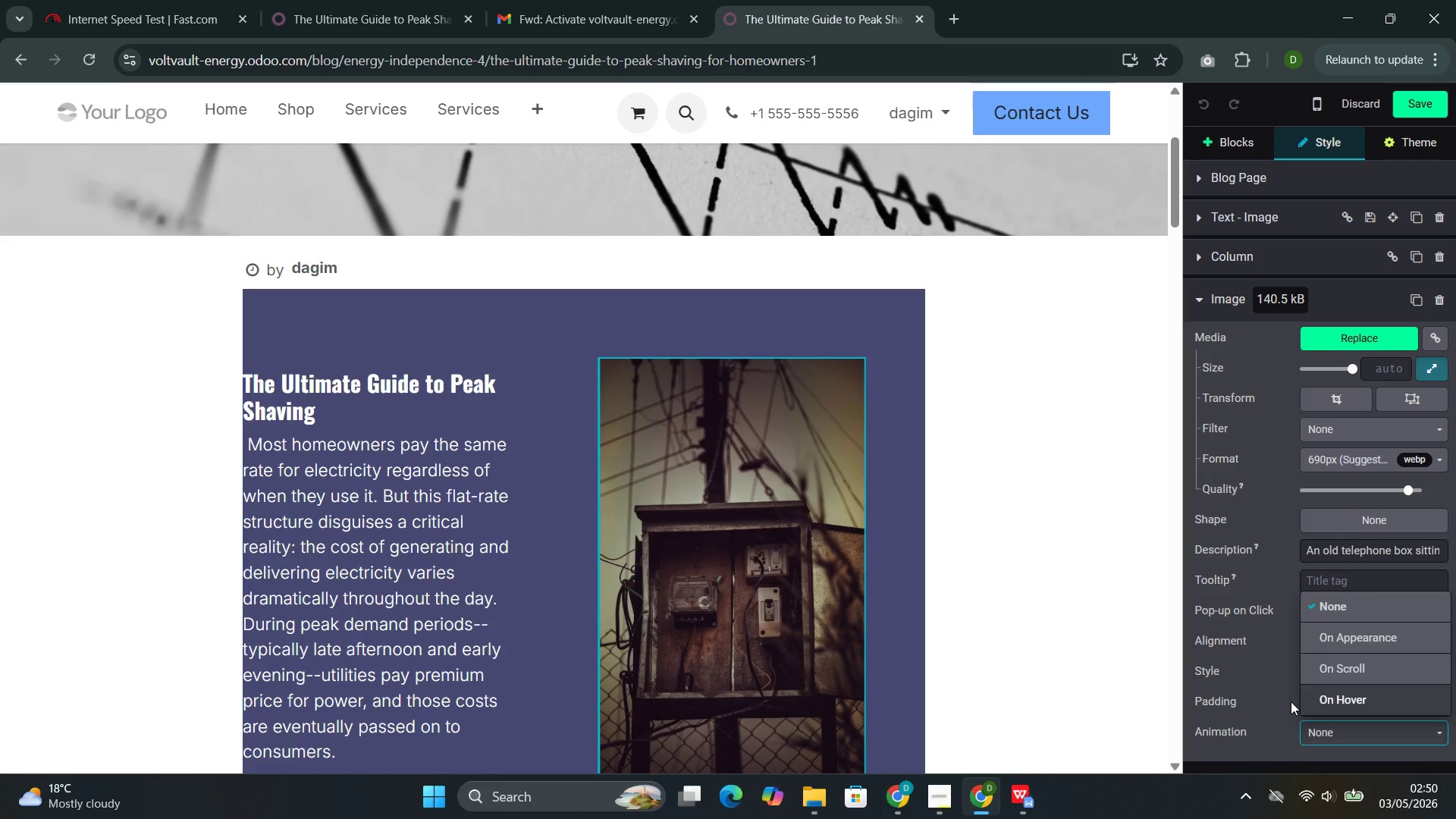 
wait(12.12)
 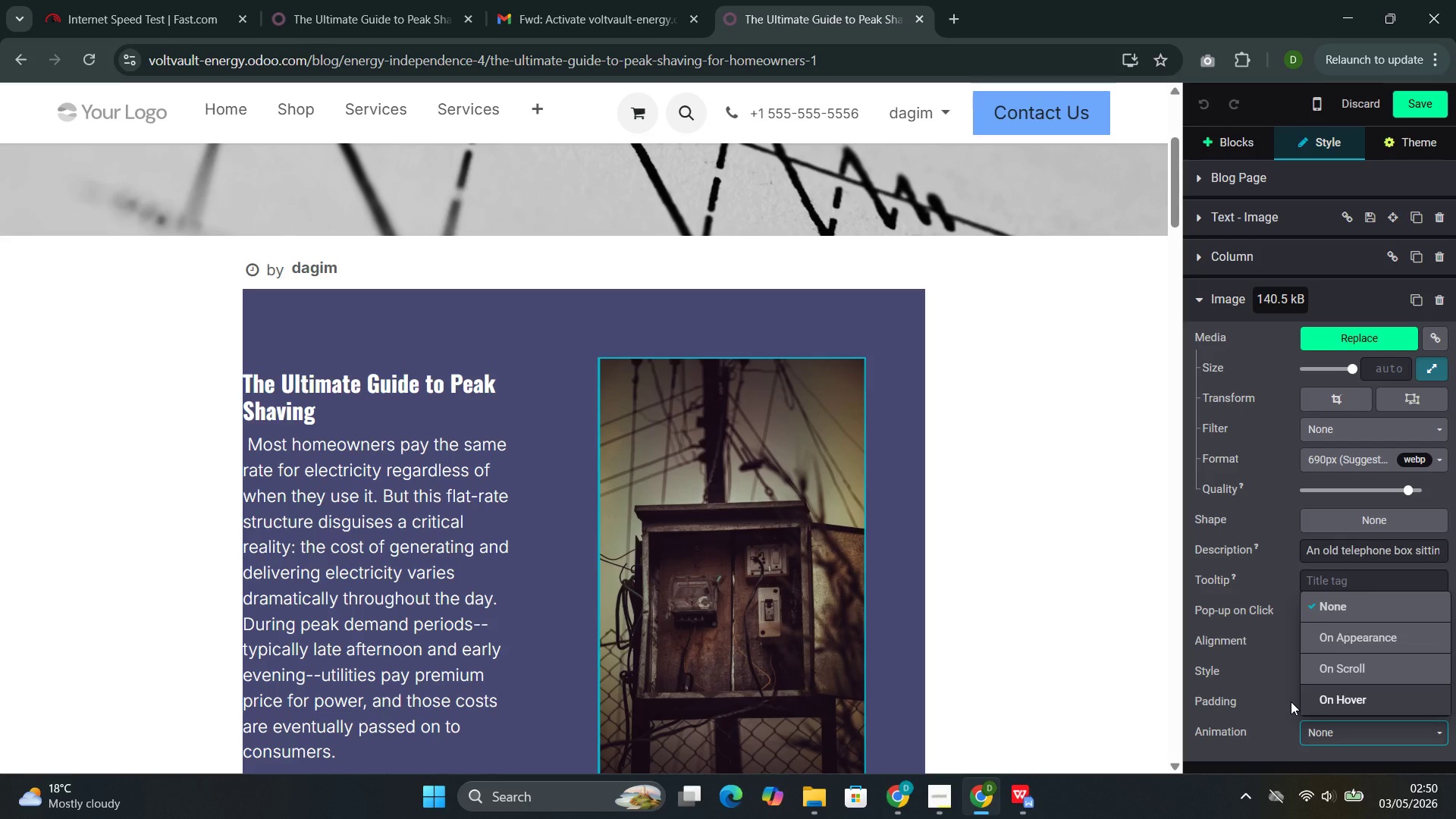 
left_click([1382, 679])
 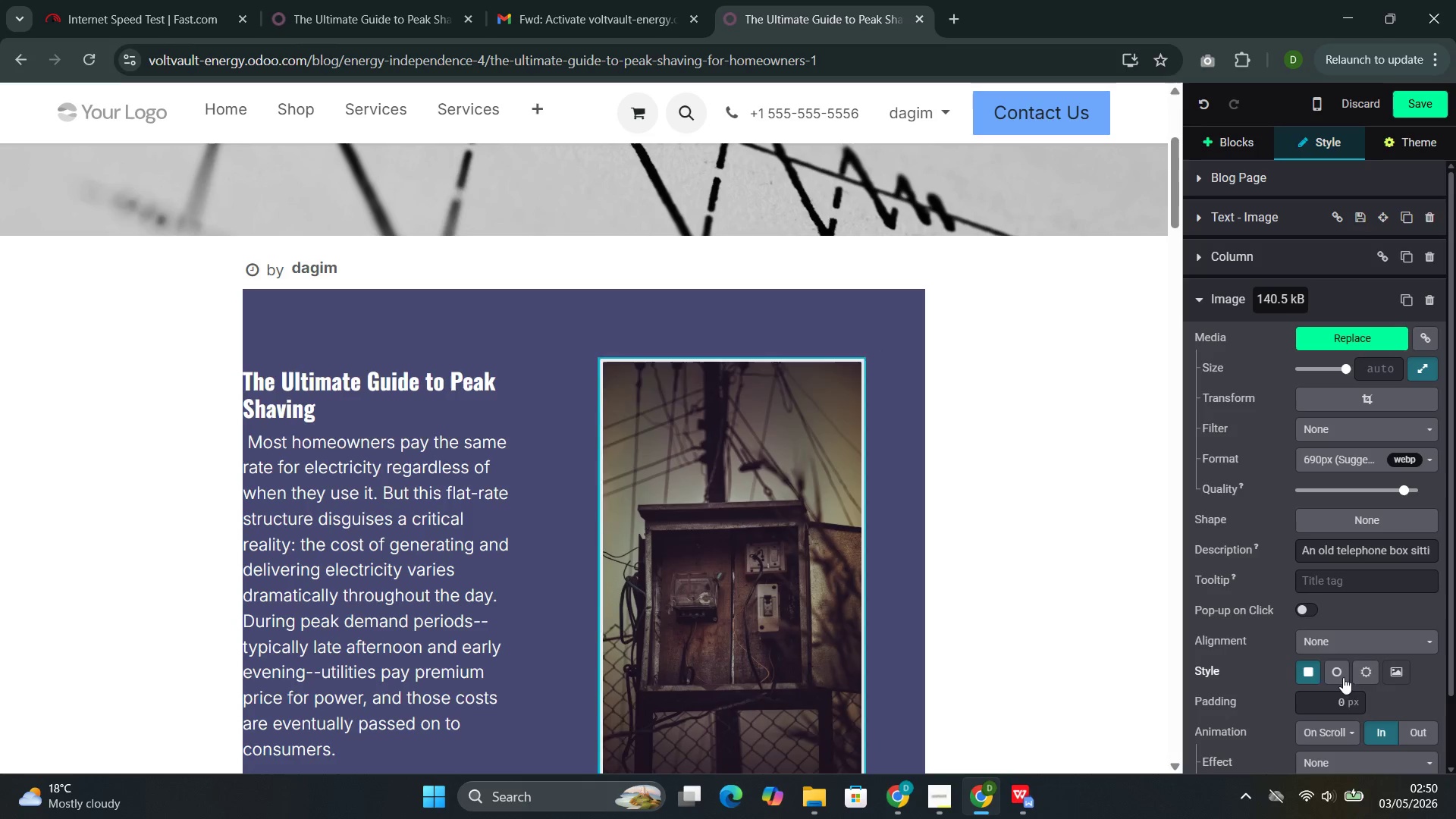 
mouse_move([1306, 697])
 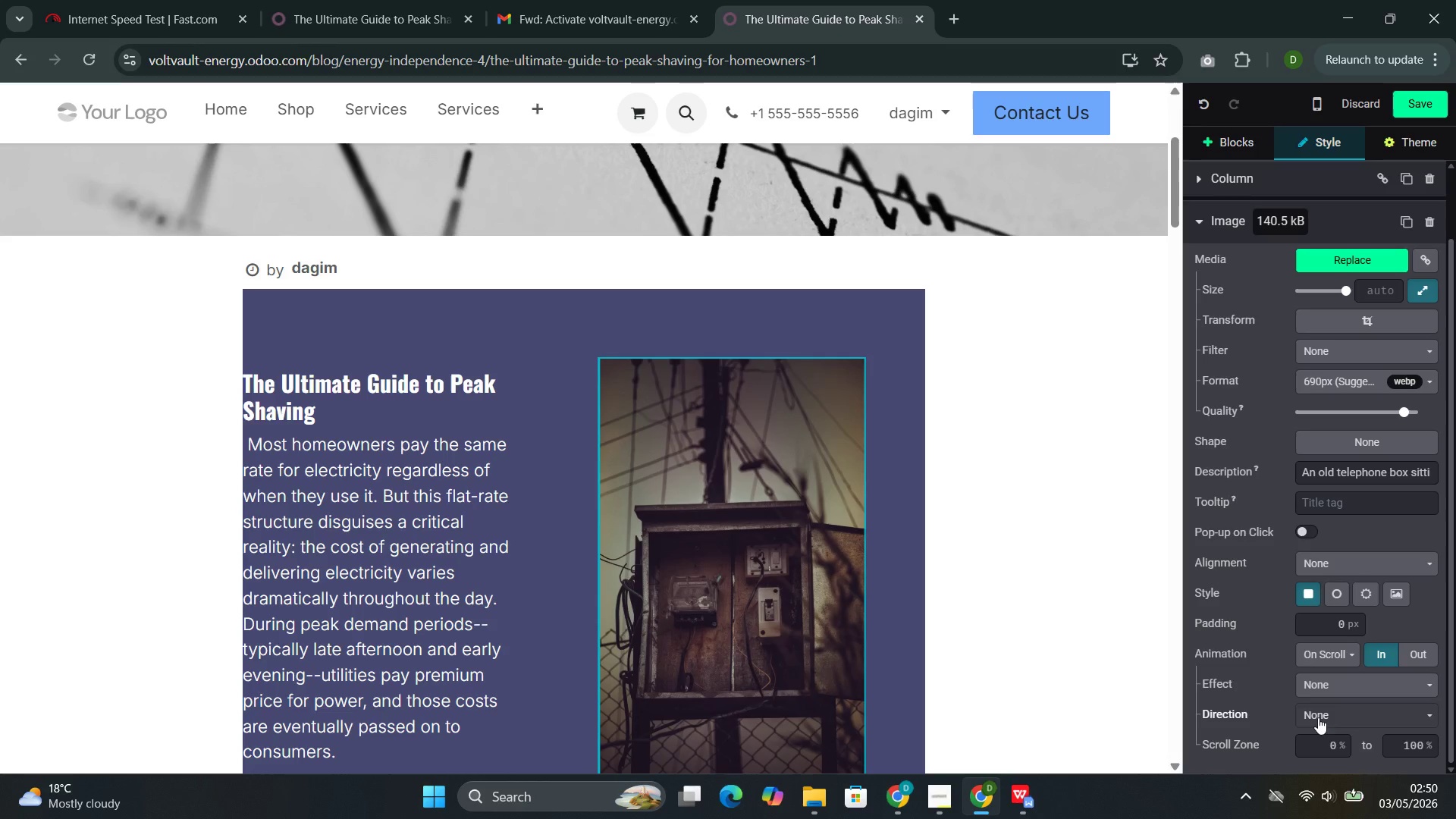 
left_click([1318, 717])
 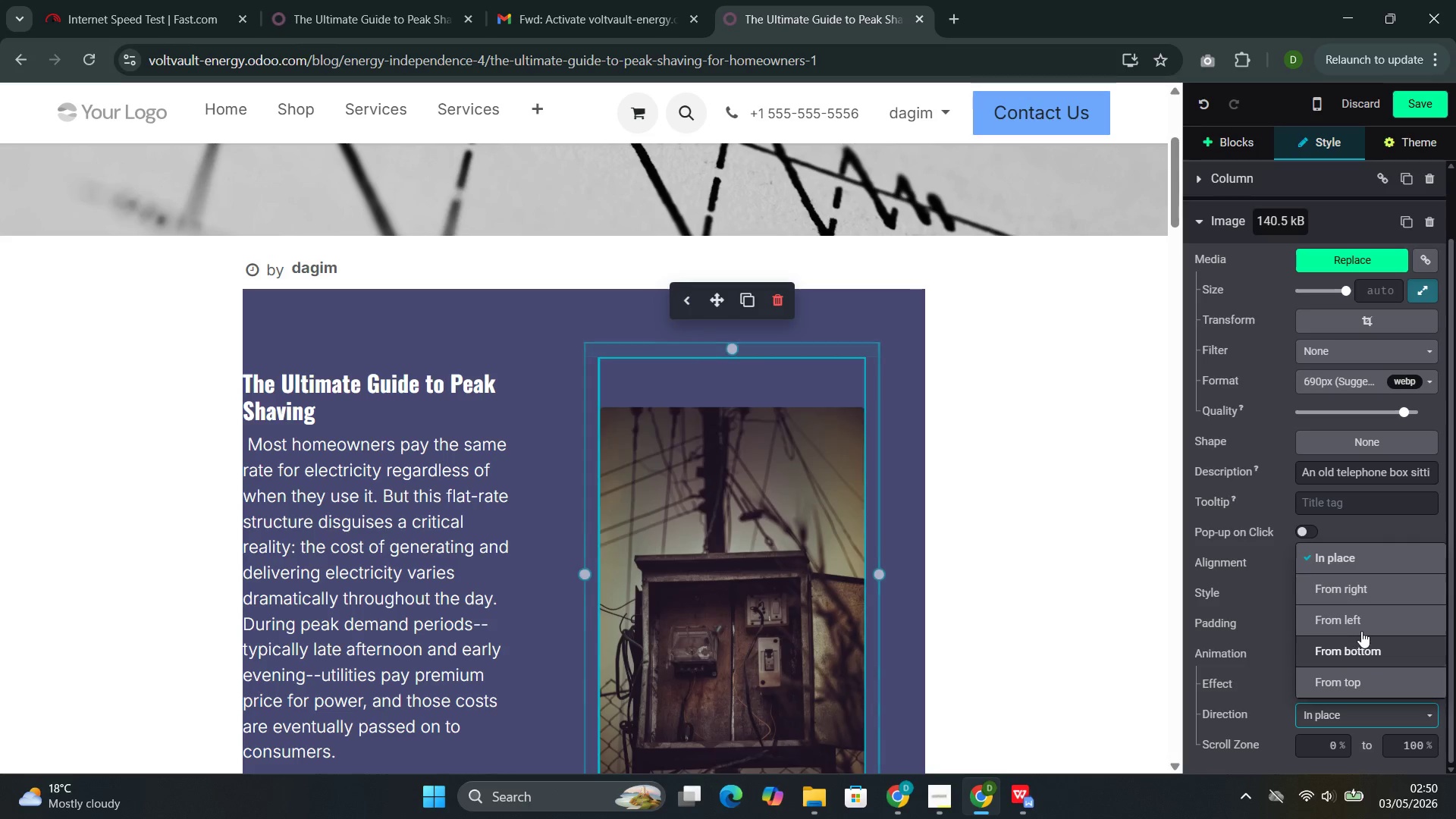 
left_click([1354, 617])
 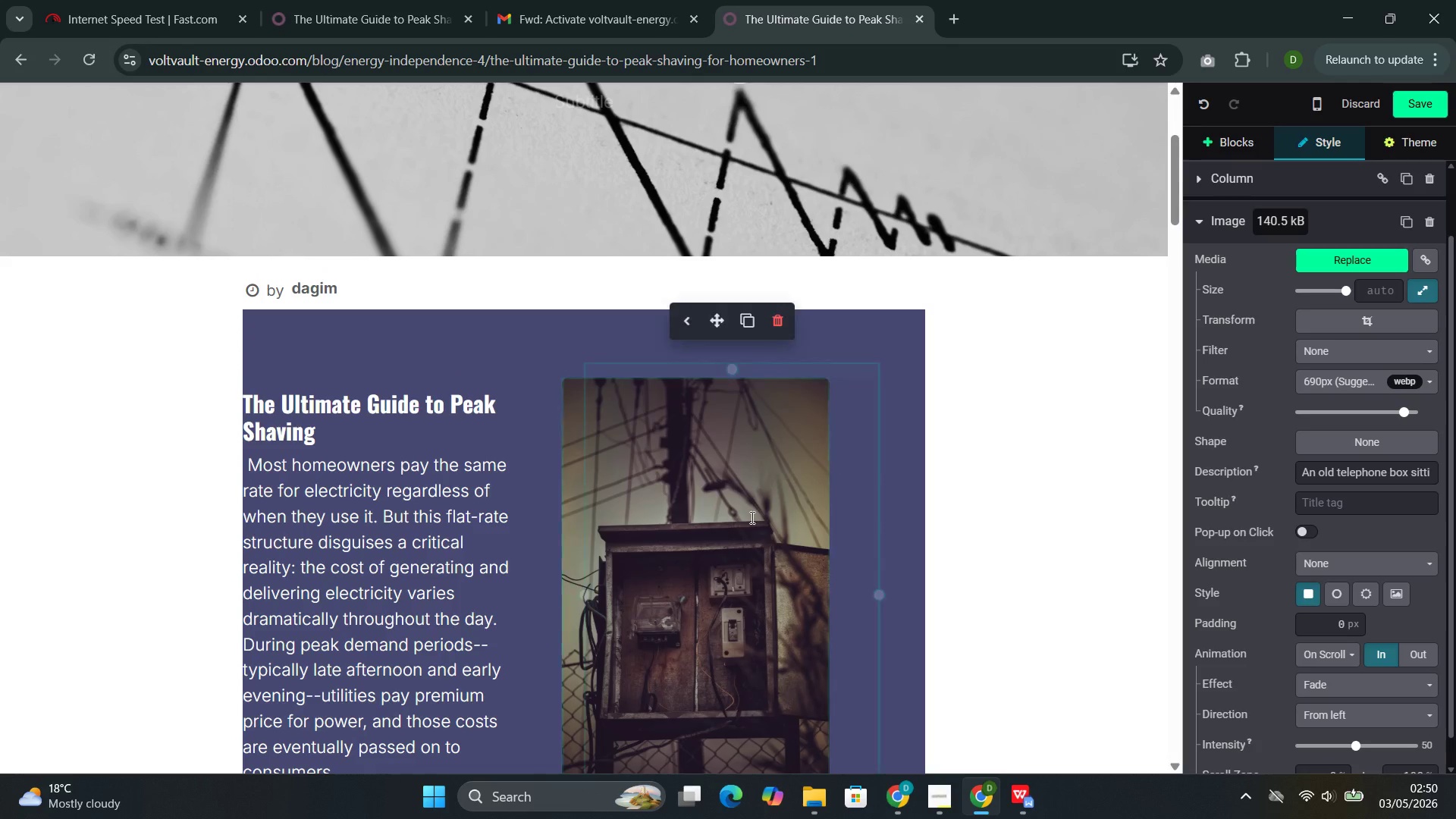 
wait(5.81)
 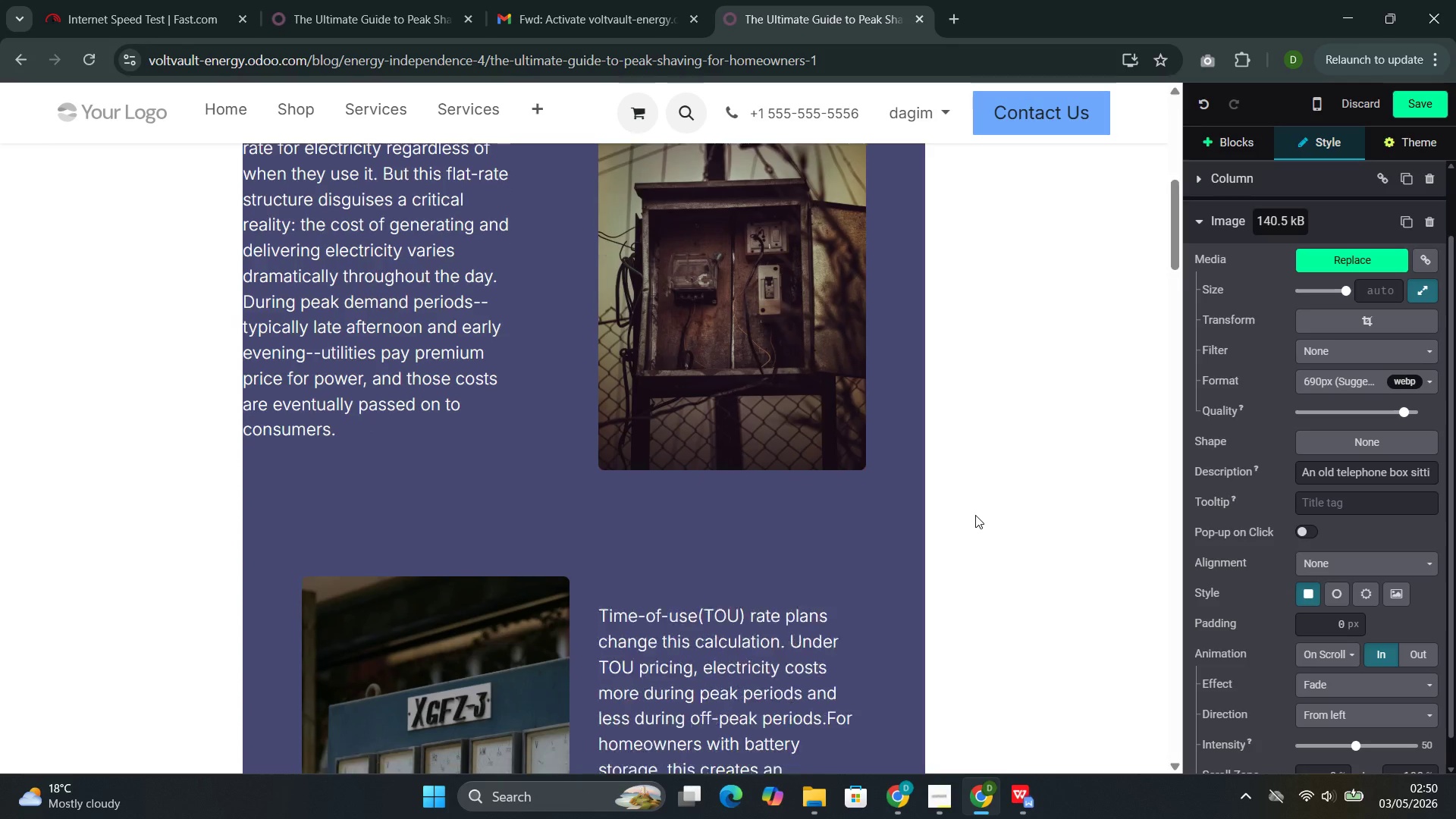 
left_click([1329, 711])
 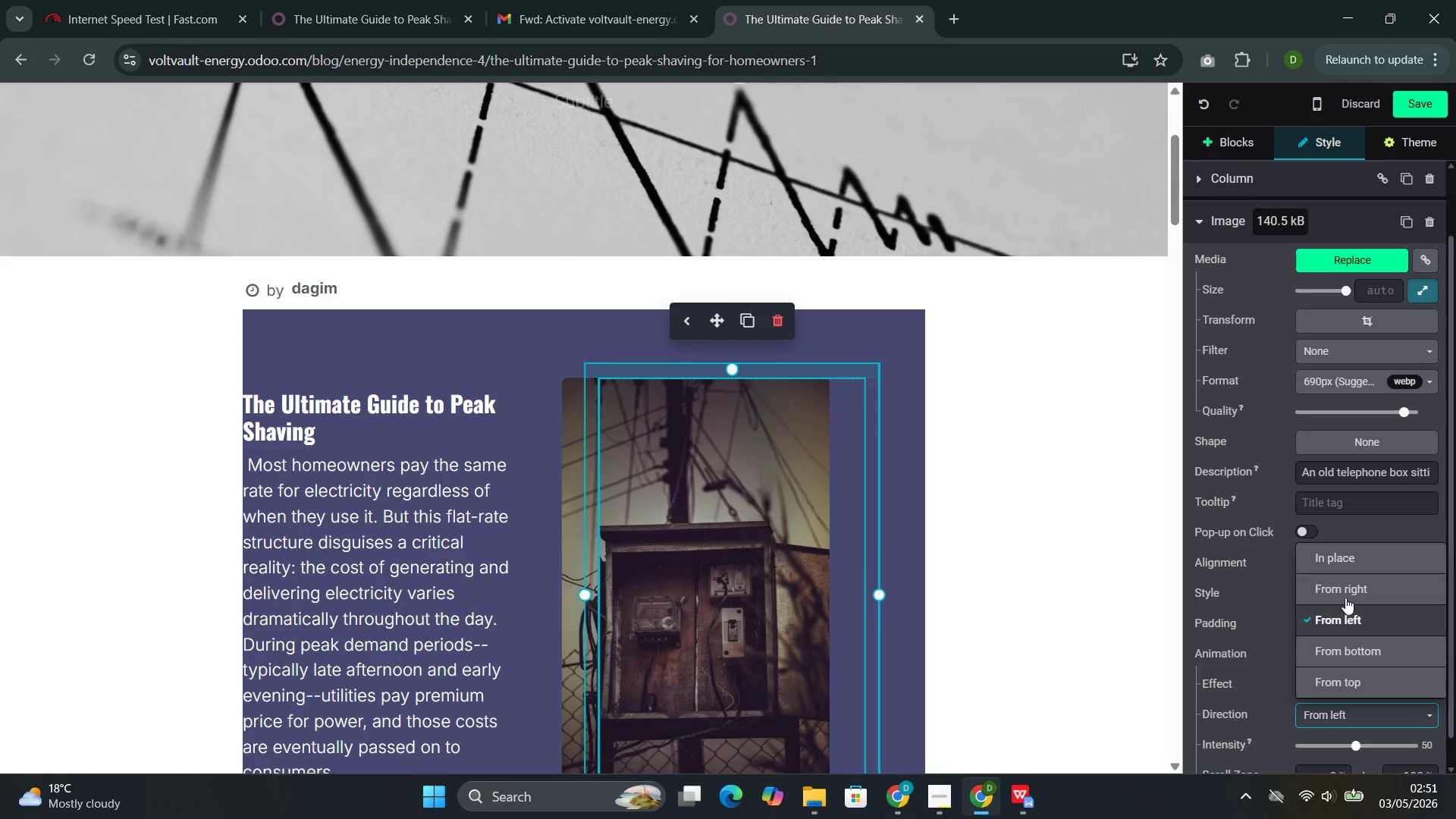 
left_click([1348, 589])
 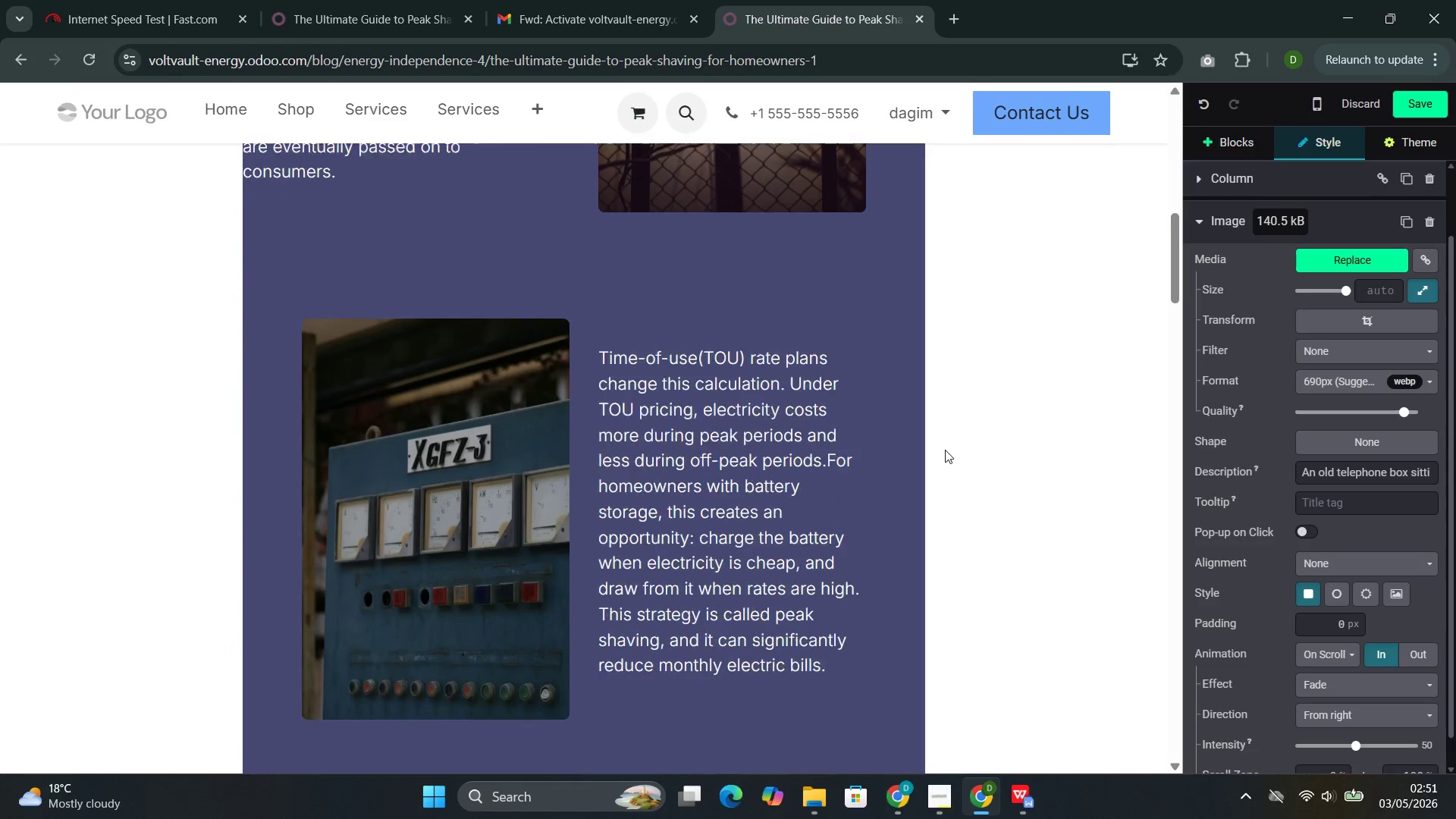 
left_click([457, 469])
 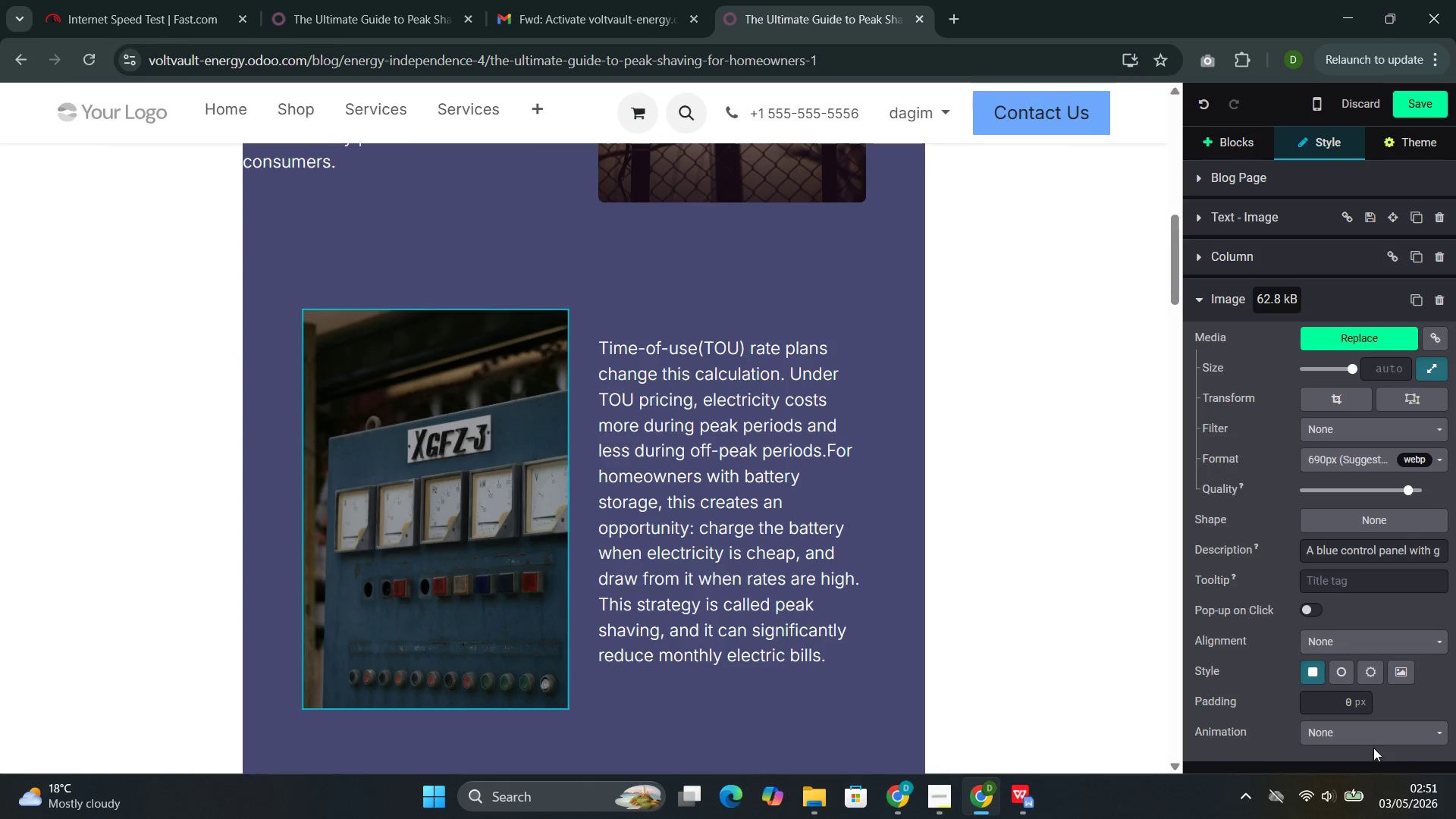 
wait(5.73)
 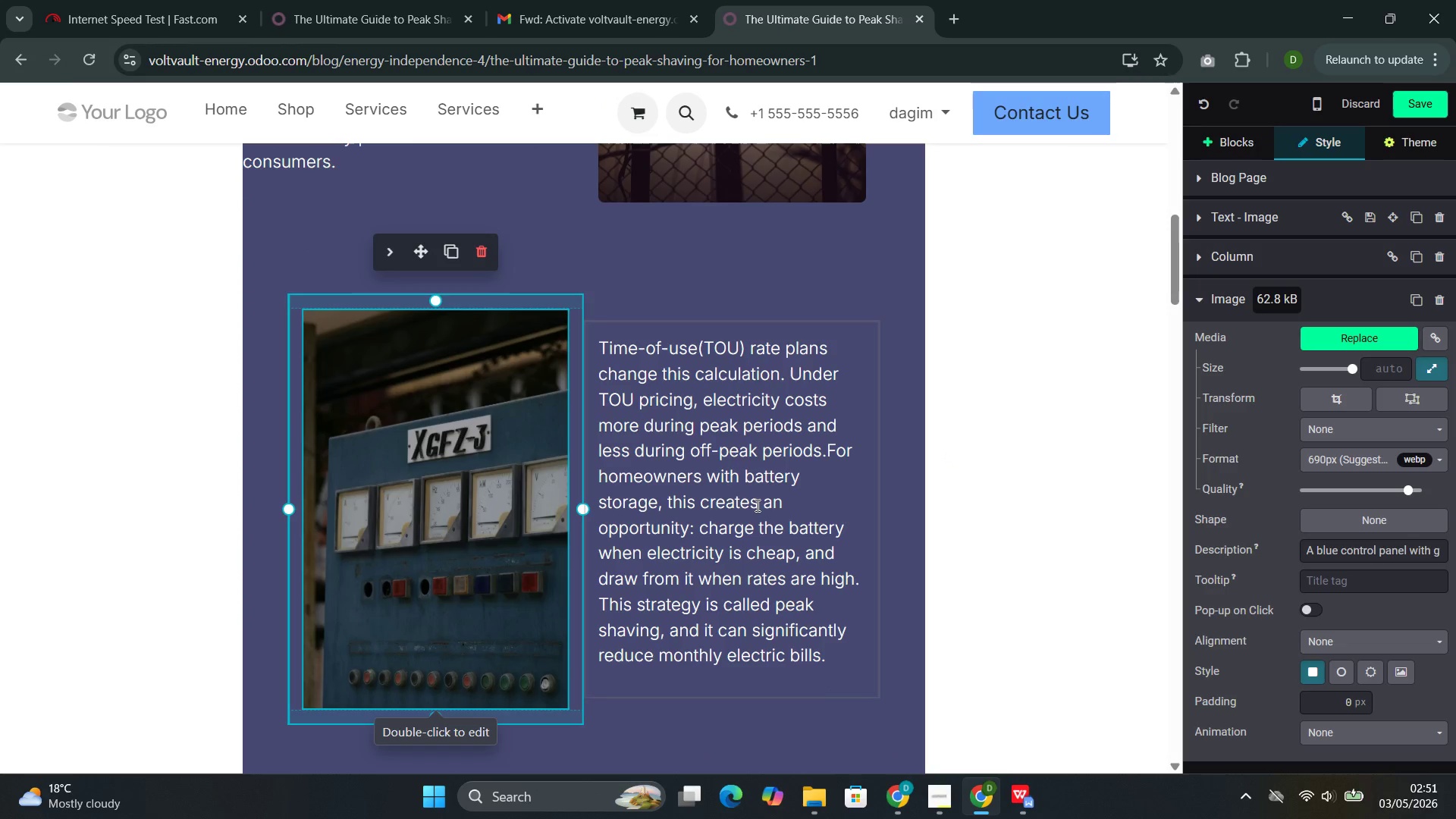 
left_click([1371, 739])
 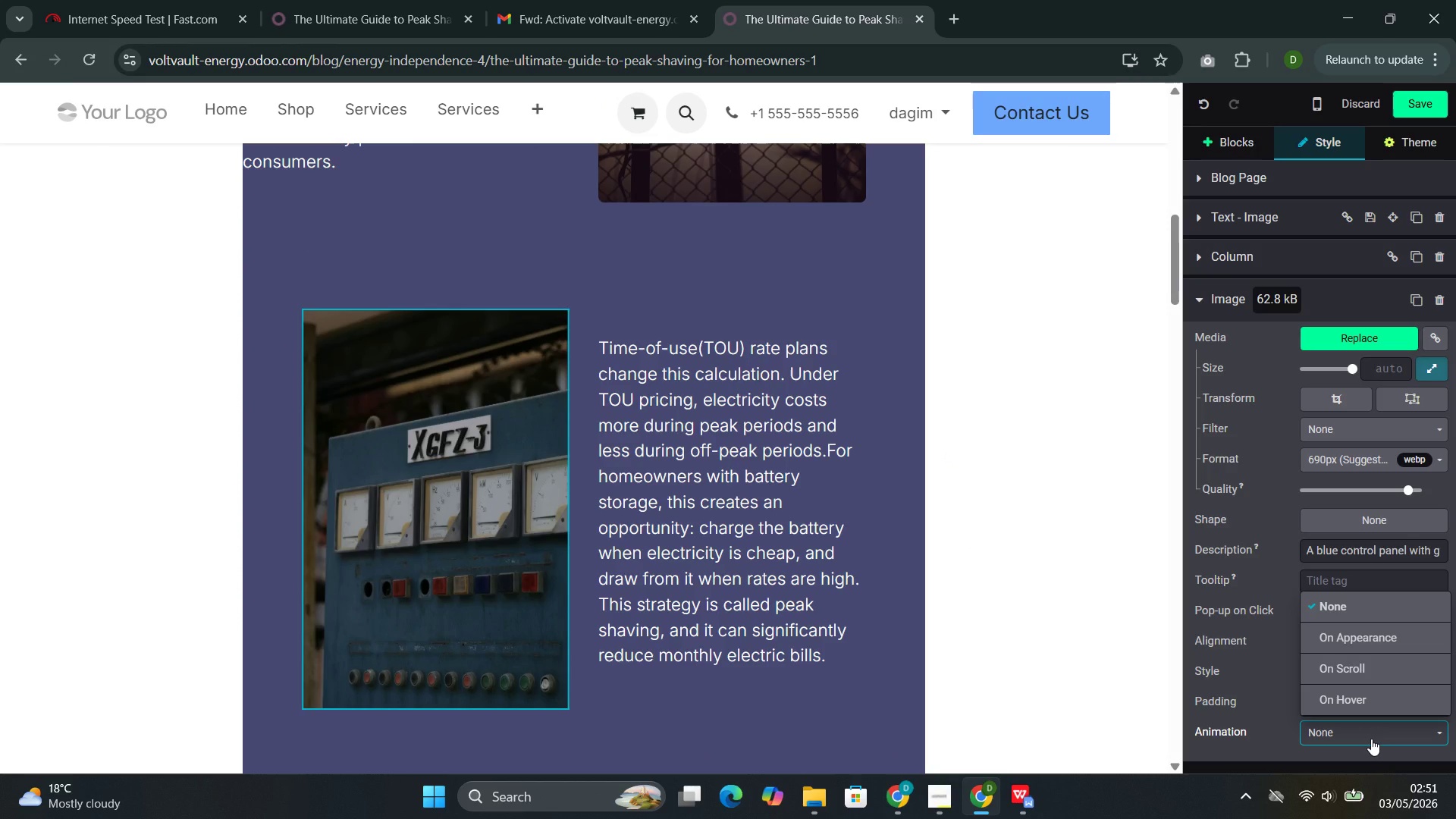 
wait(9.28)
 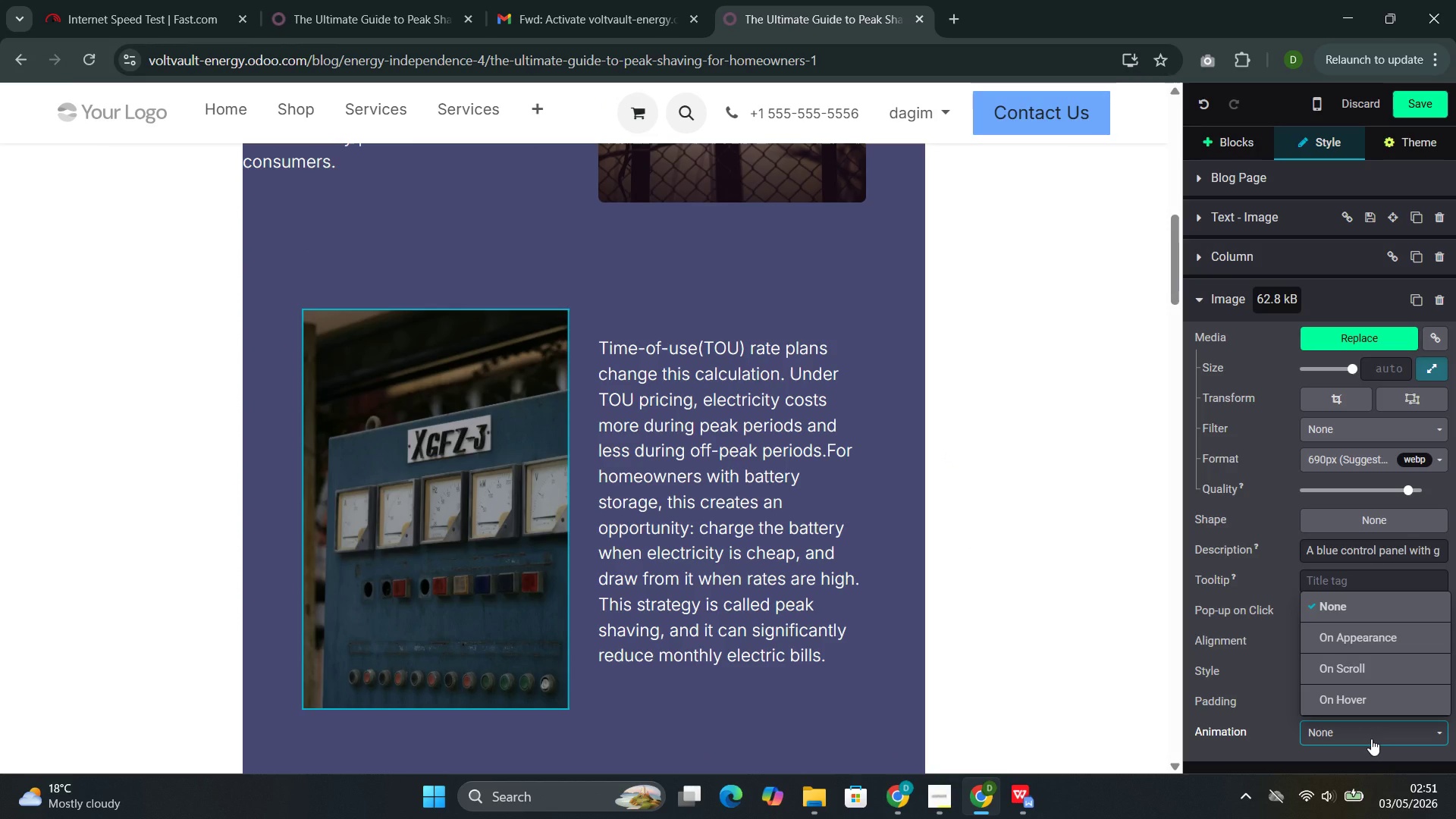 
left_click([1354, 664])
 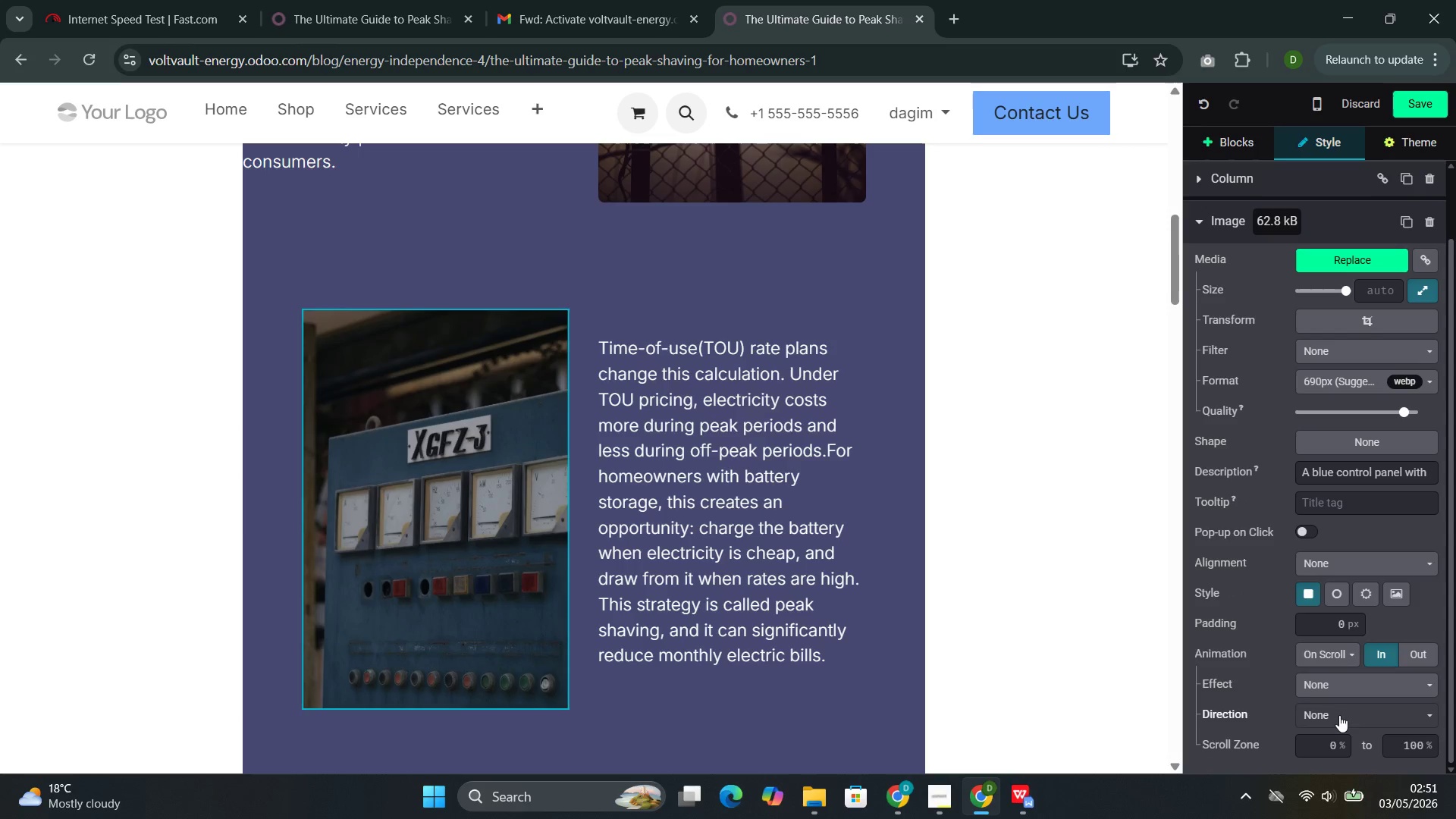 
left_click([1332, 708])
 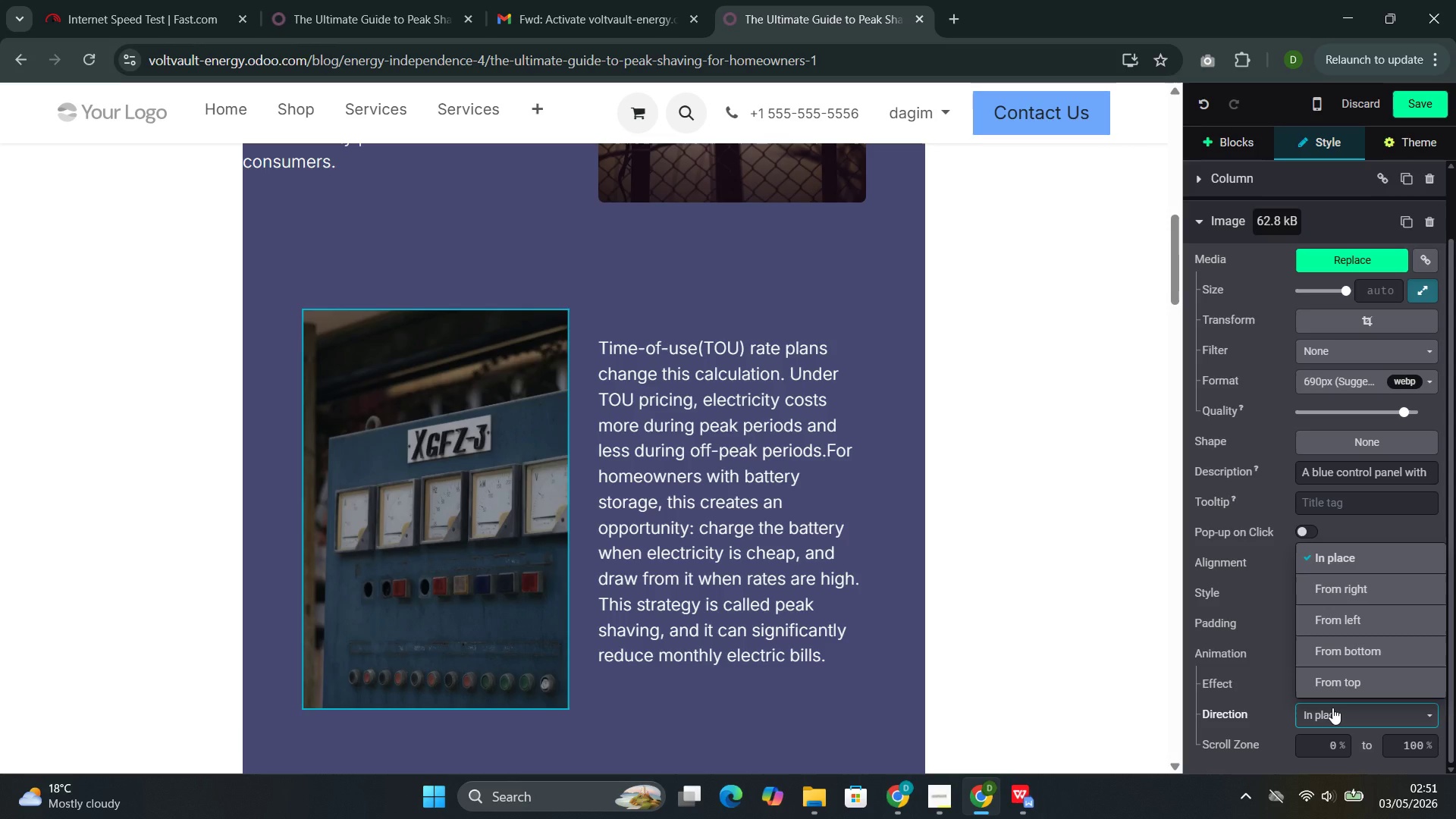 
wait(14.42)
 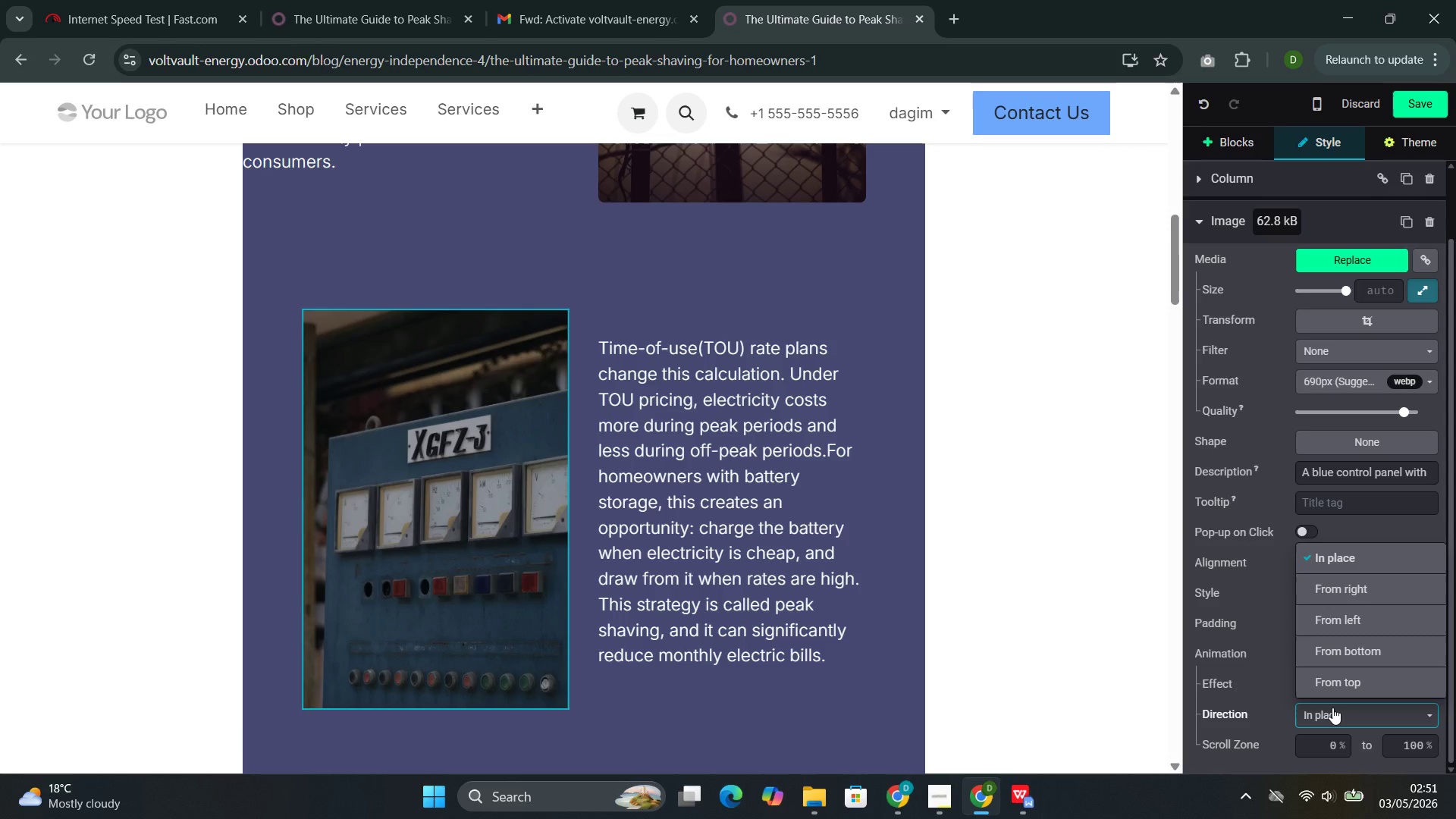 
left_click([1337, 627])
 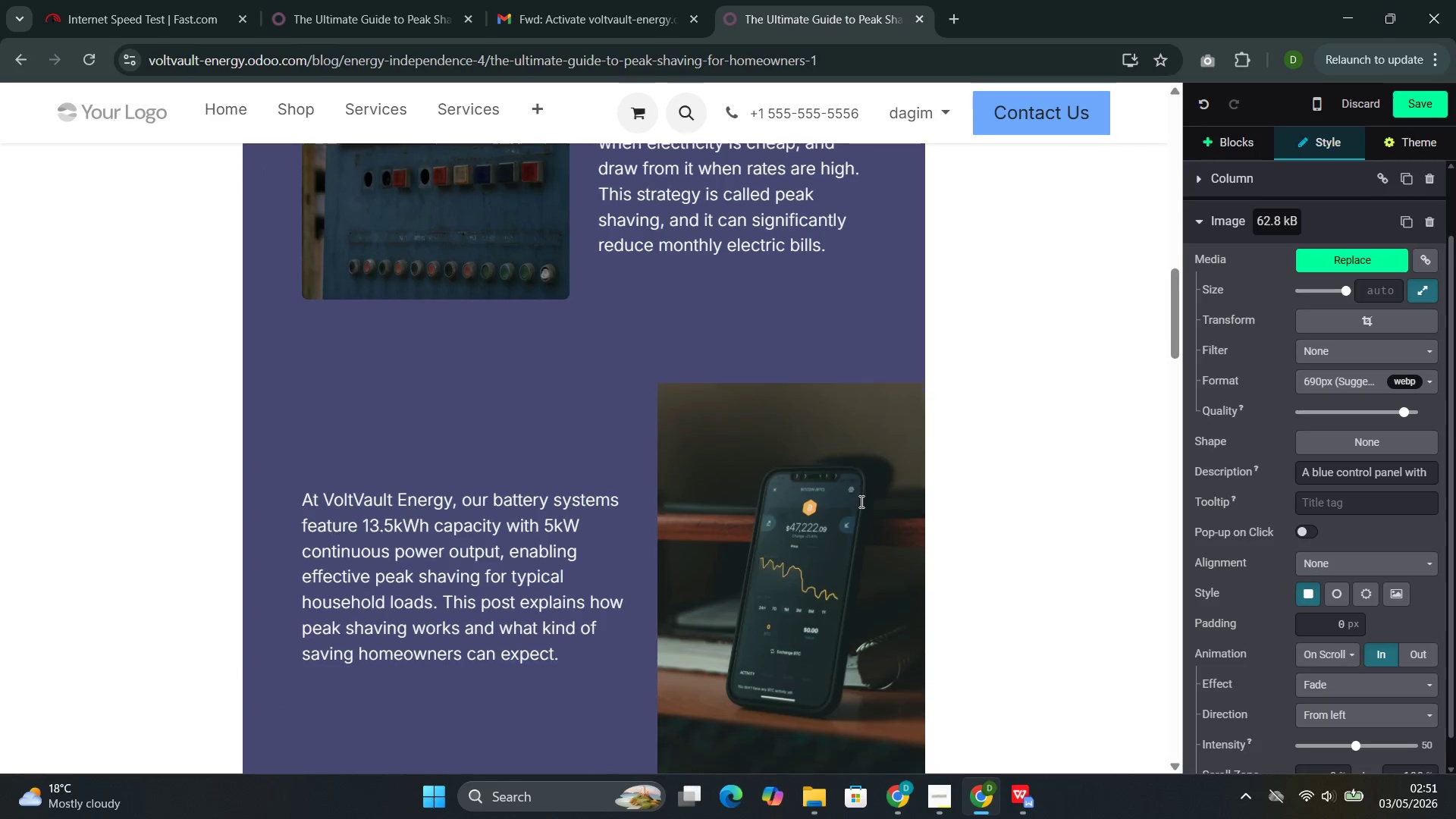 
left_click([800, 499])
 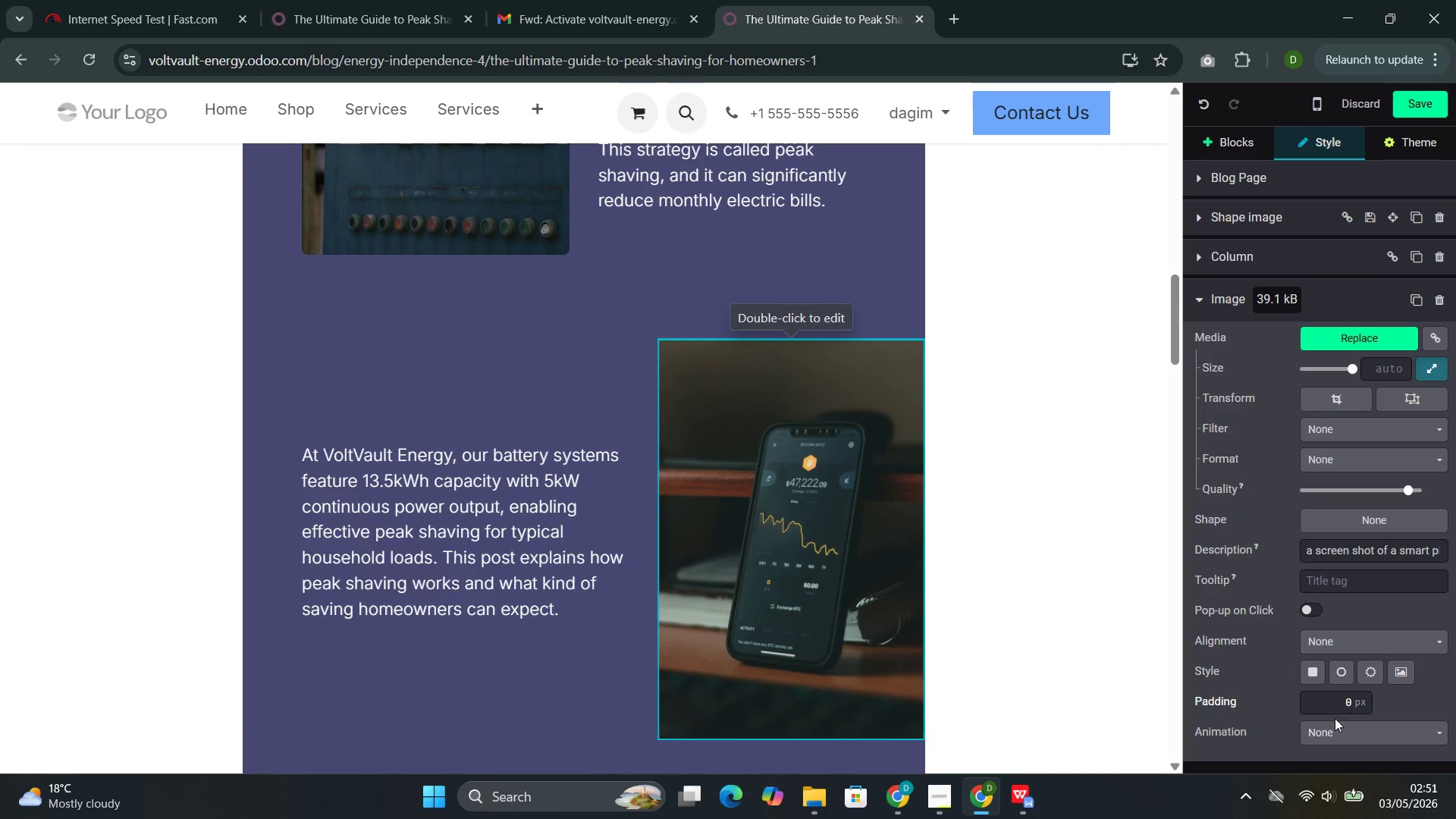 
left_click([1335, 733])
 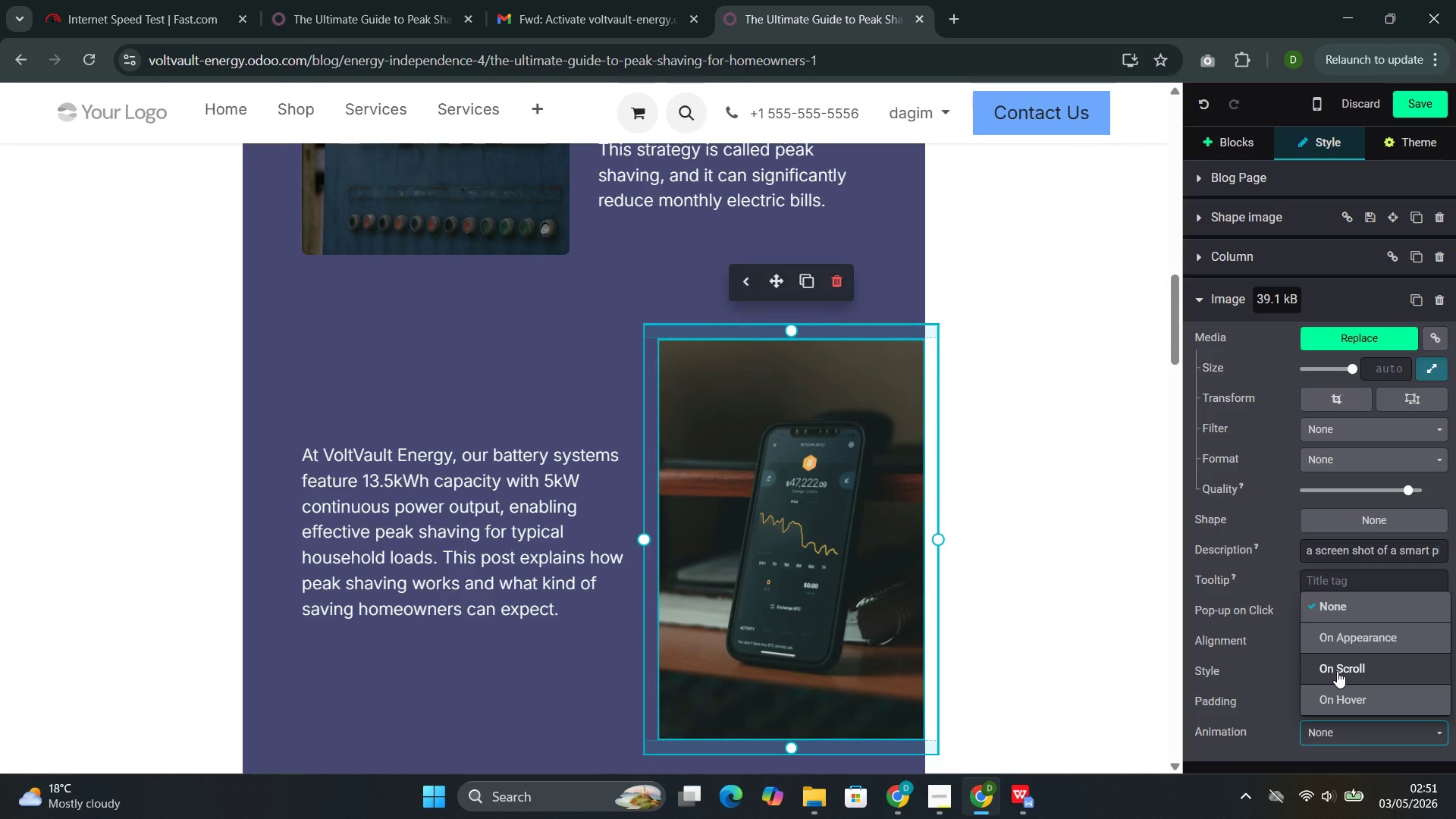 
left_click([1337, 671])
 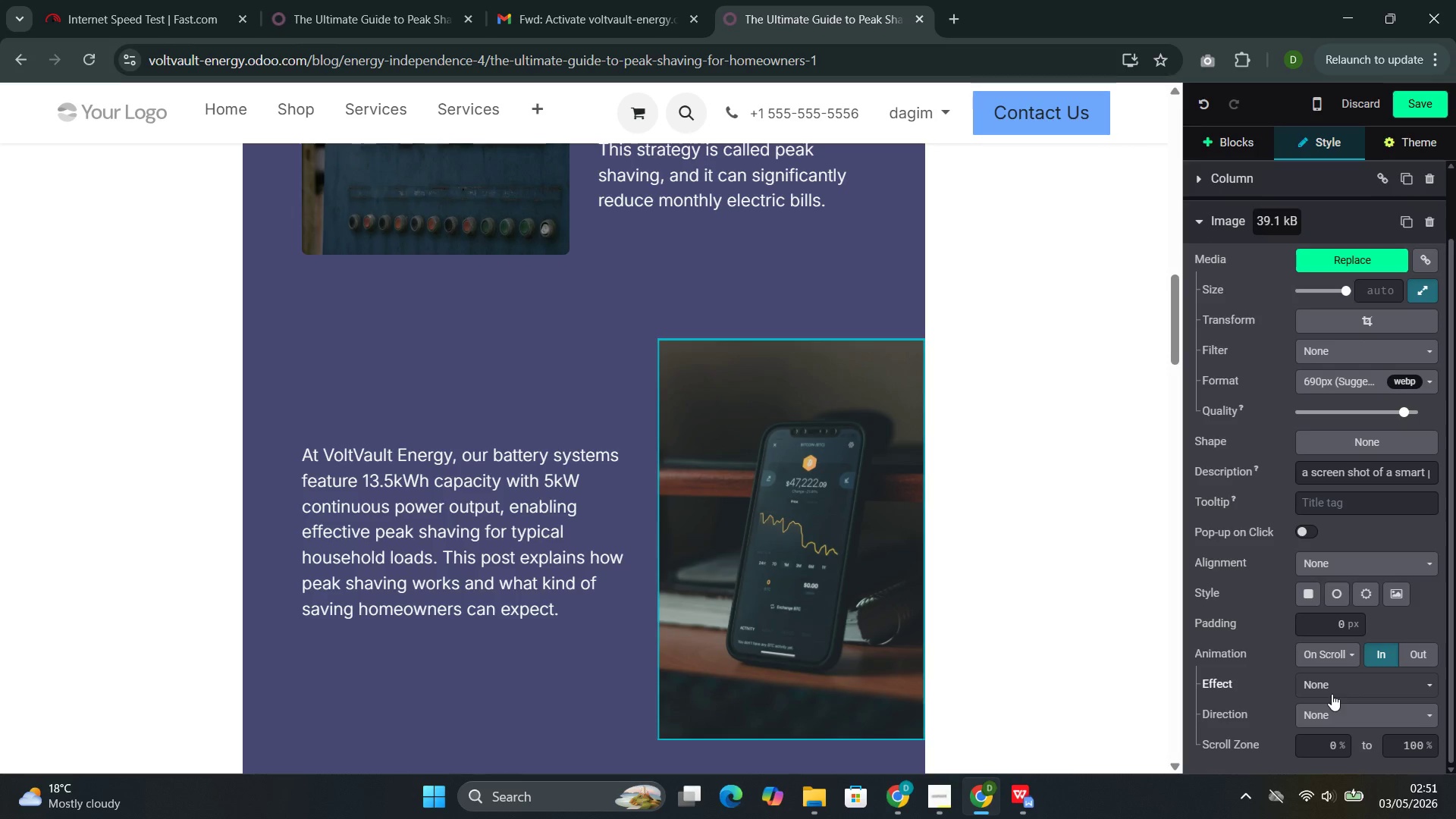 
left_click([1326, 711])
 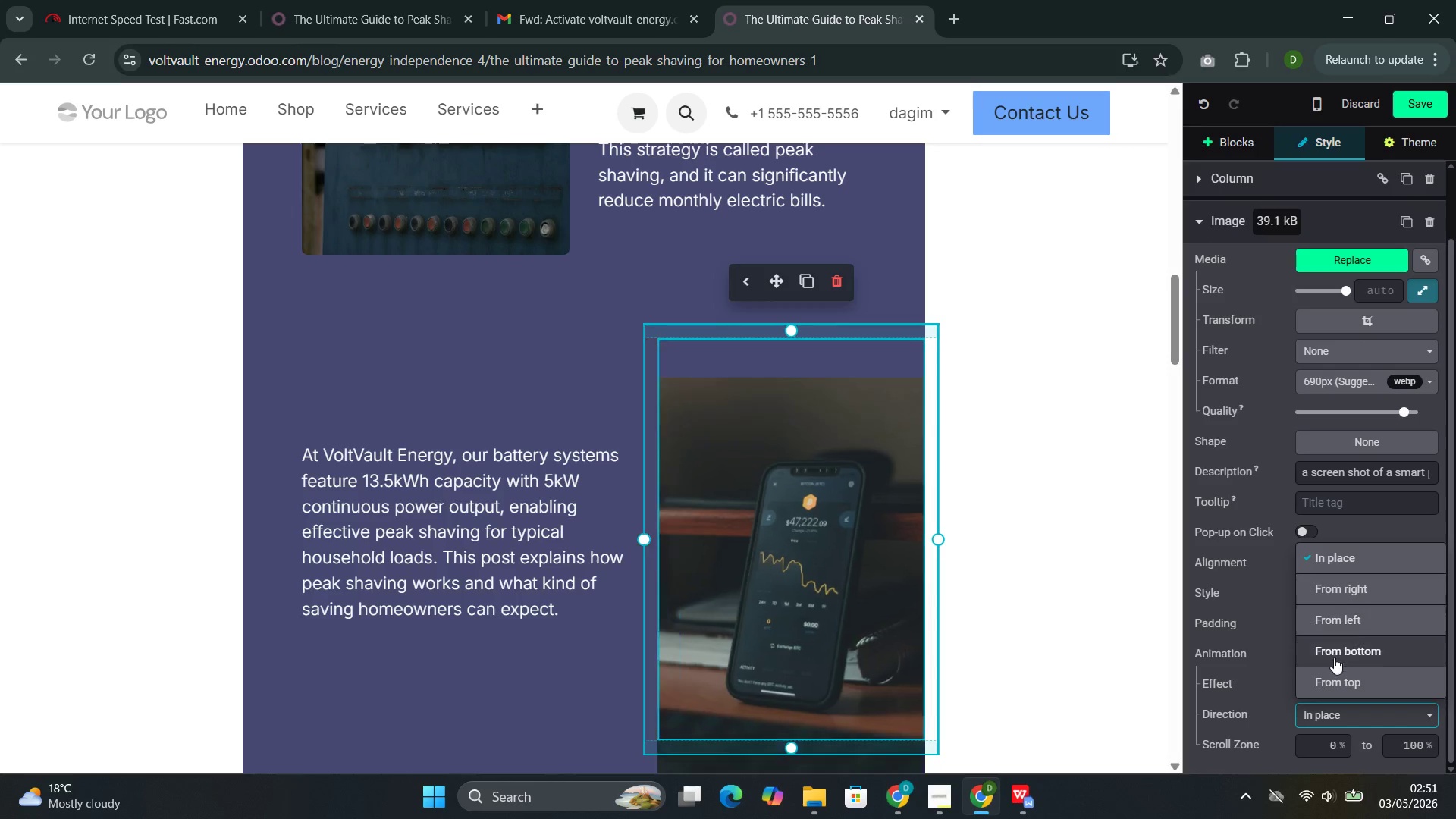 
left_click([1326, 679])
 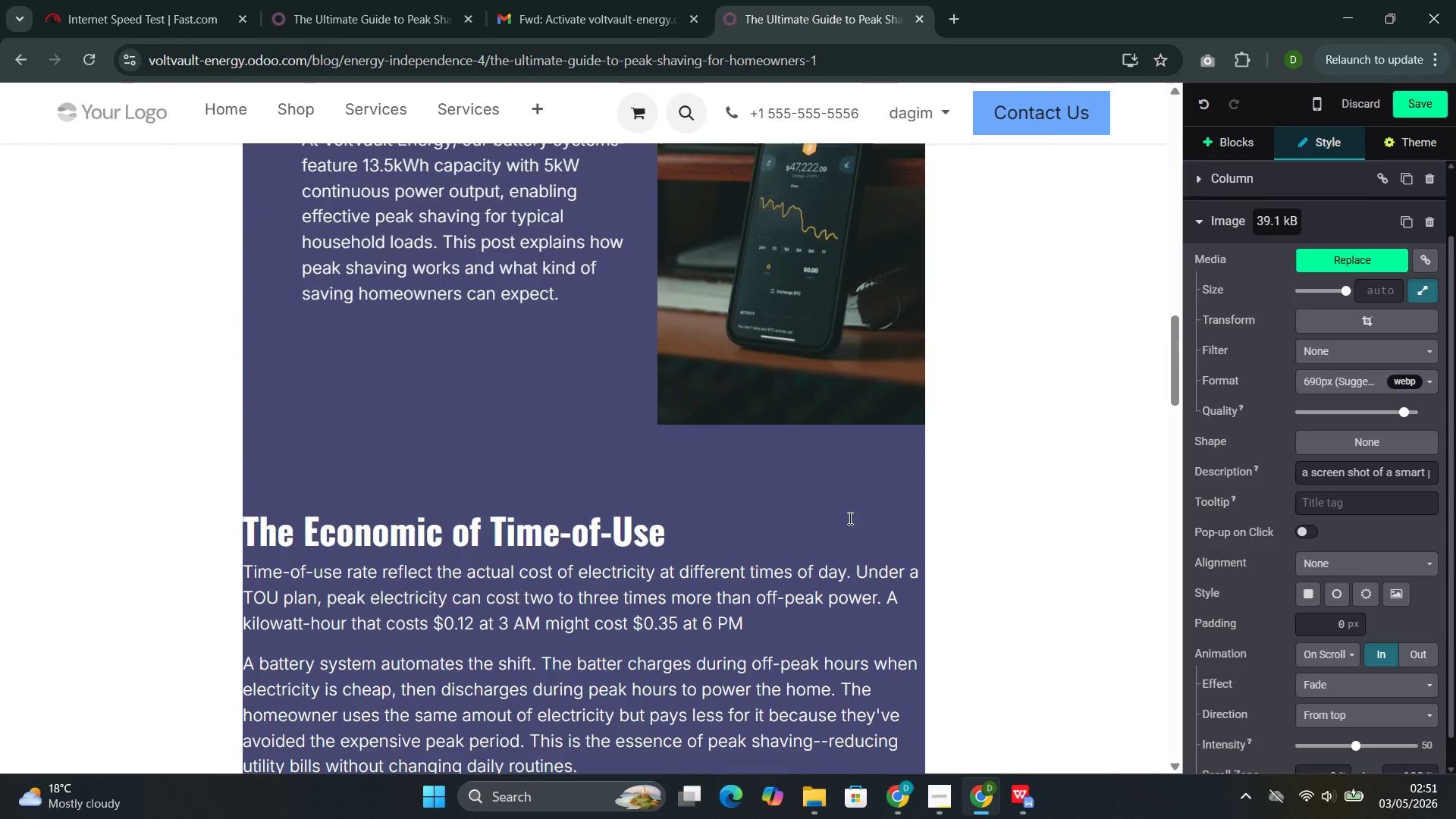 
wait(7.09)
 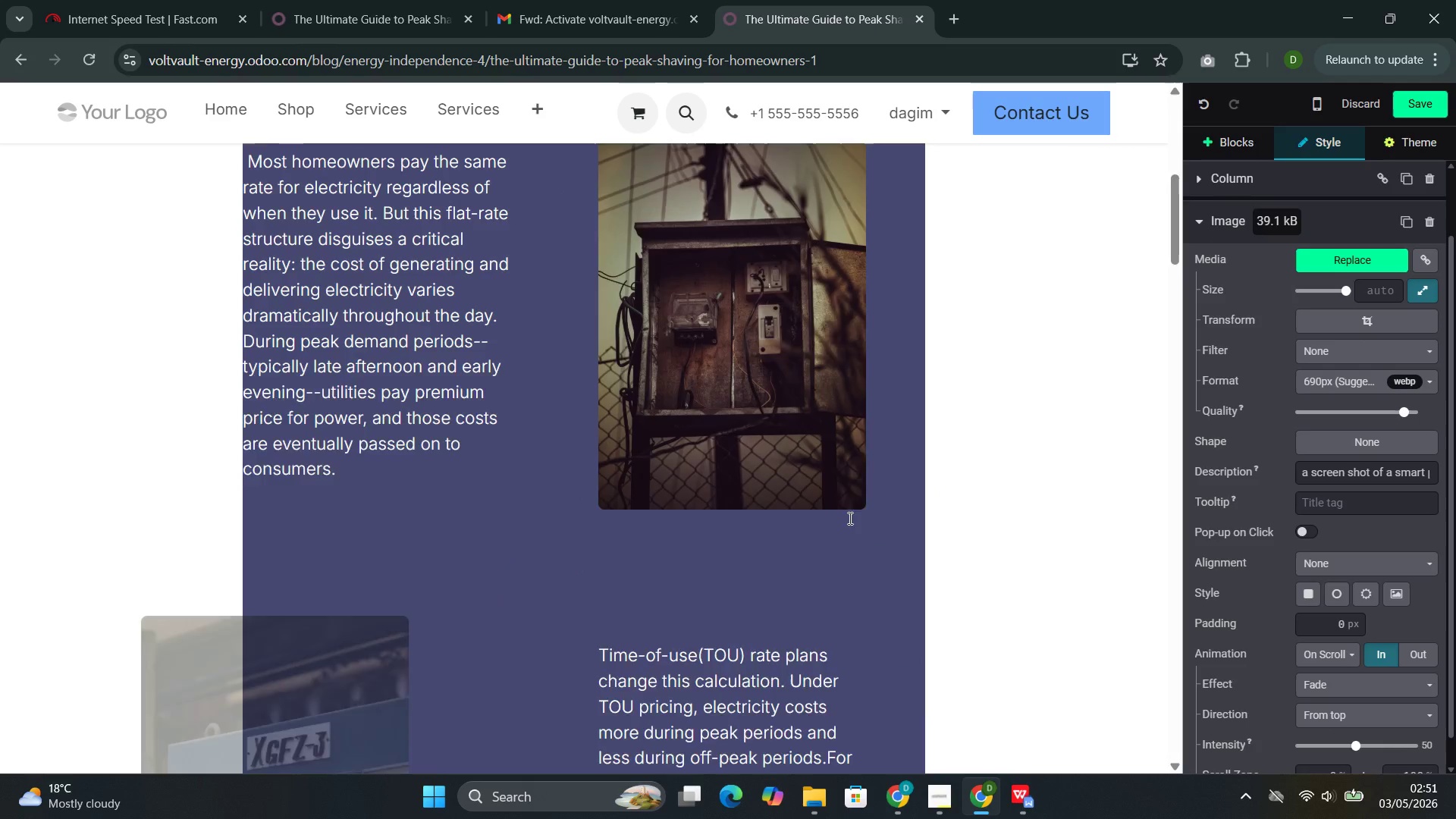 
left_click([902, 723])